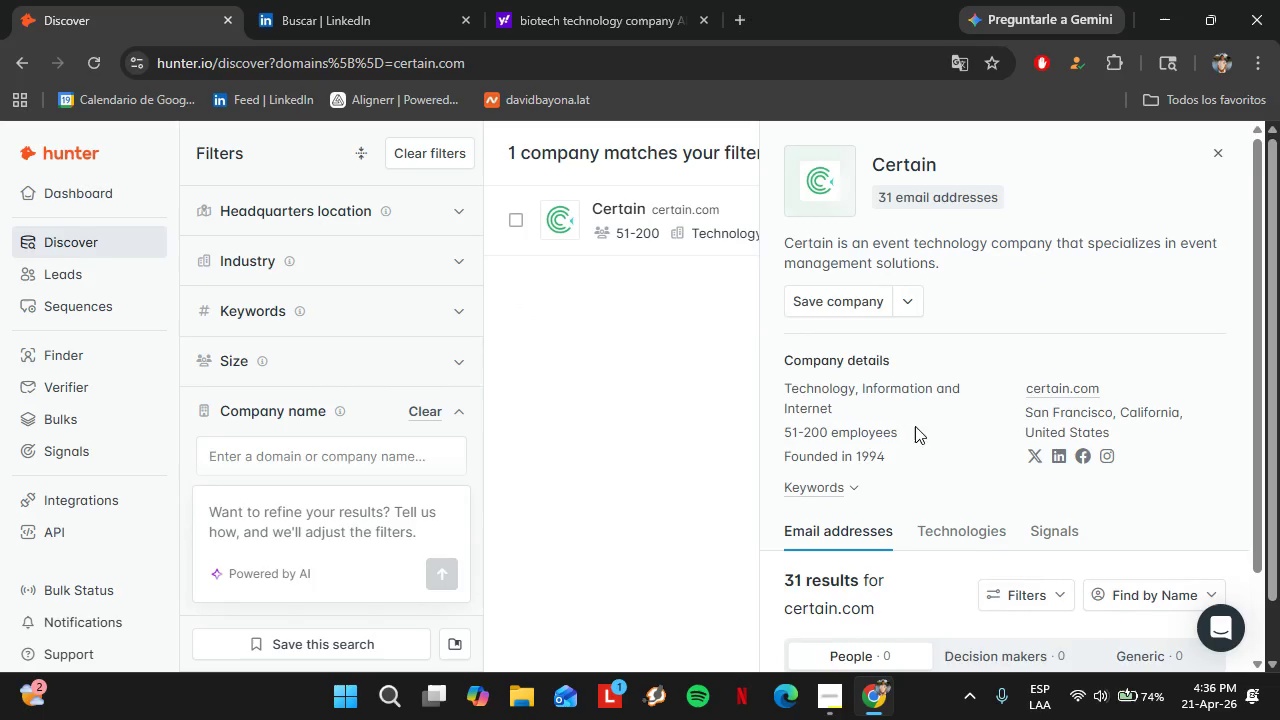 
scroll: coordinate [936, 433], scroll_direction: down, amount: 5.0
 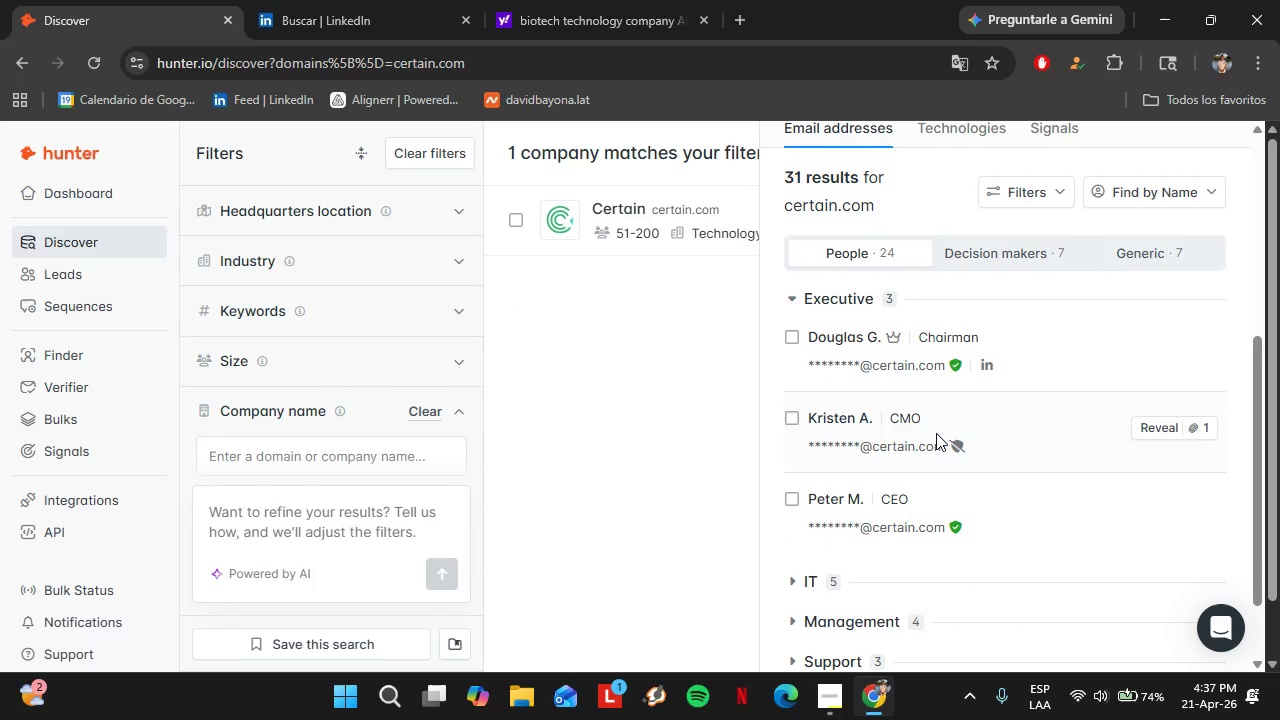 
wait(6.98)
 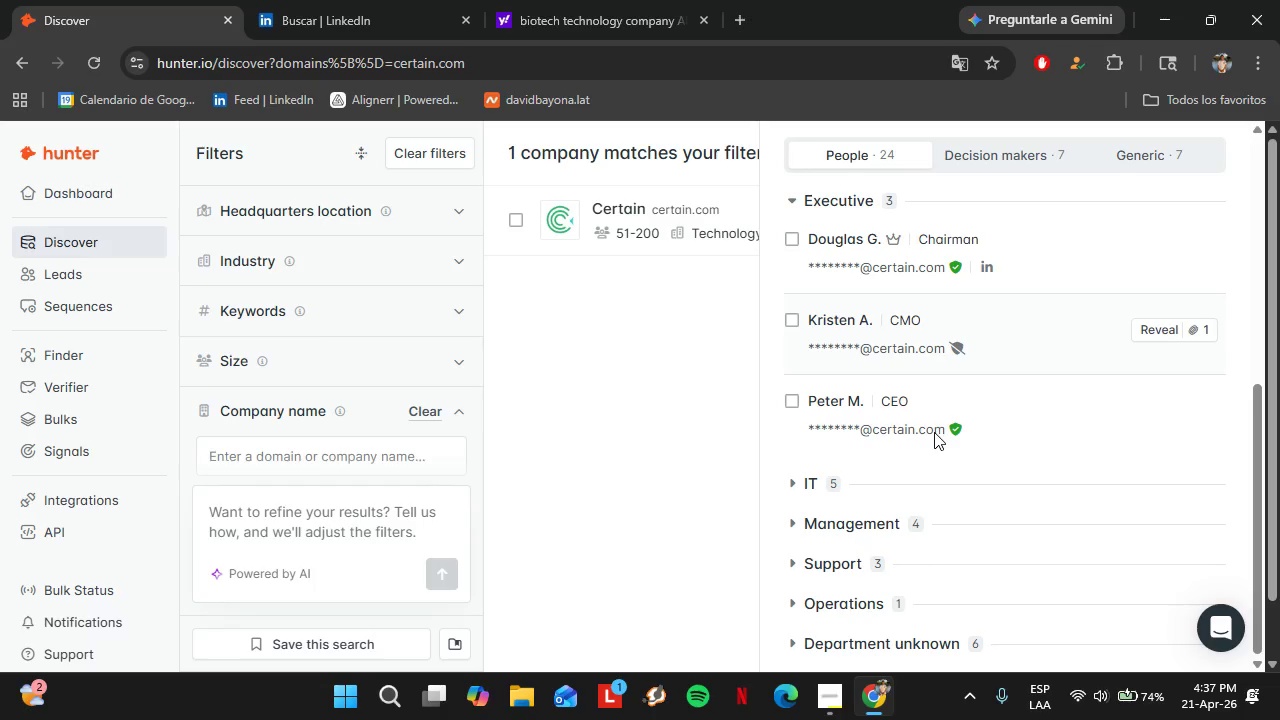 
left_click([880, 513])
 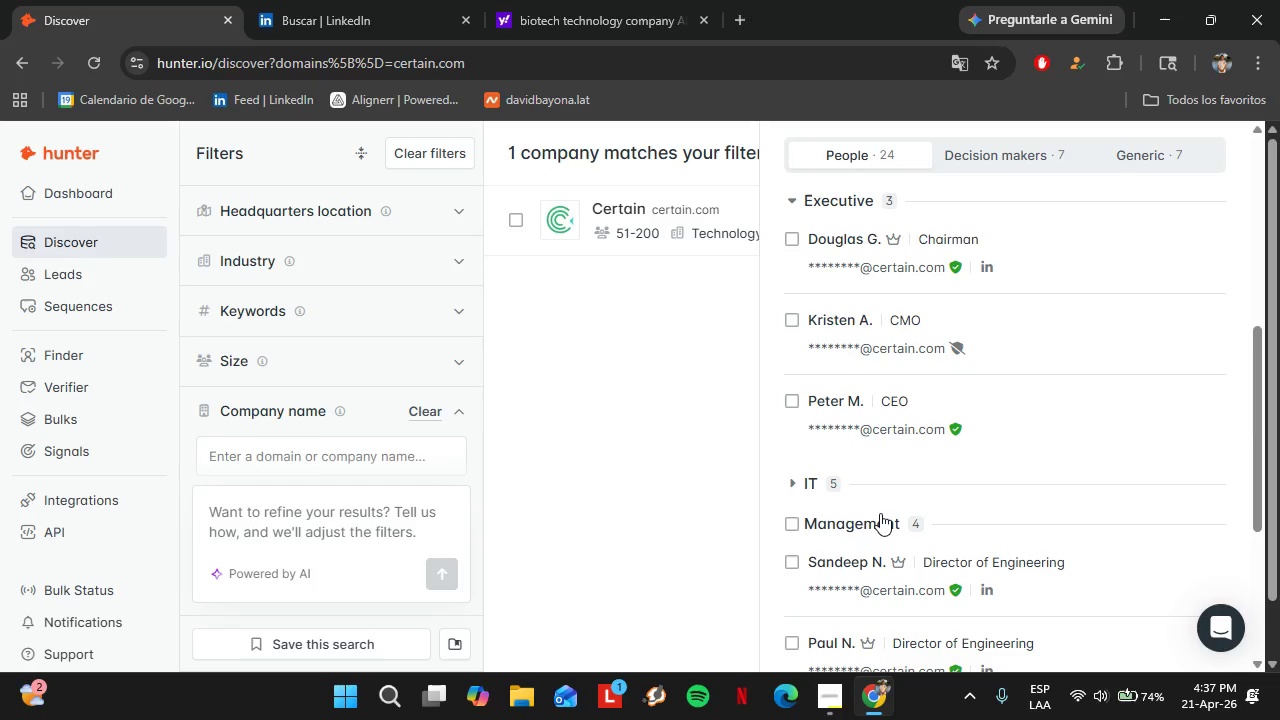 
scroll: coordinate [936, 433], scroll_direction: down, amount: 2.0
 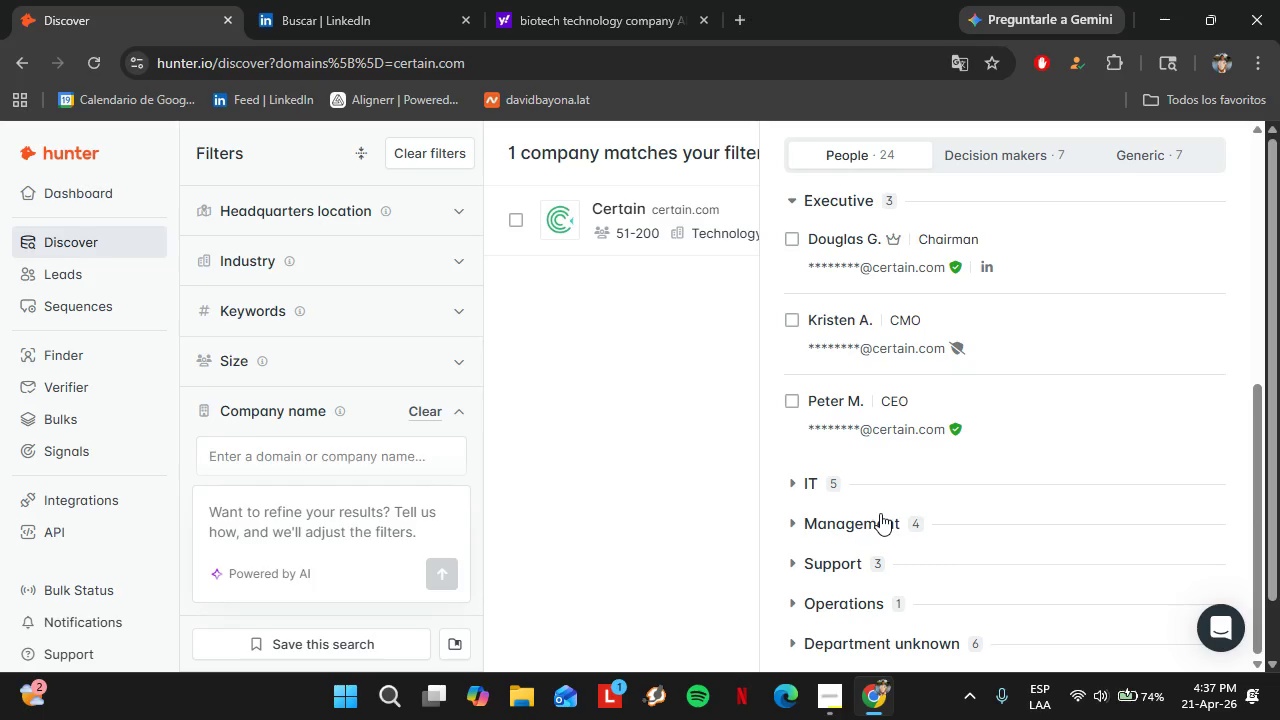 
wait(11.98)
 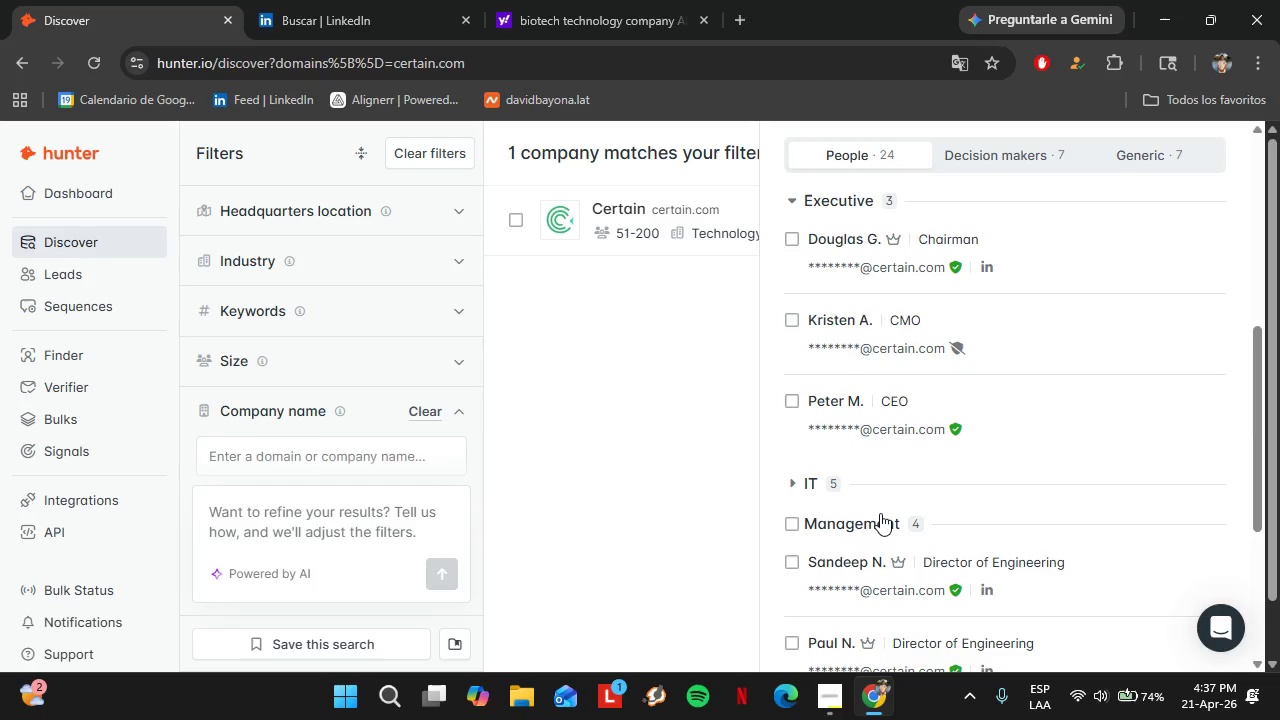 
scroll: coordinate [904, 460], scroll_direction: down, amount: 5.0
 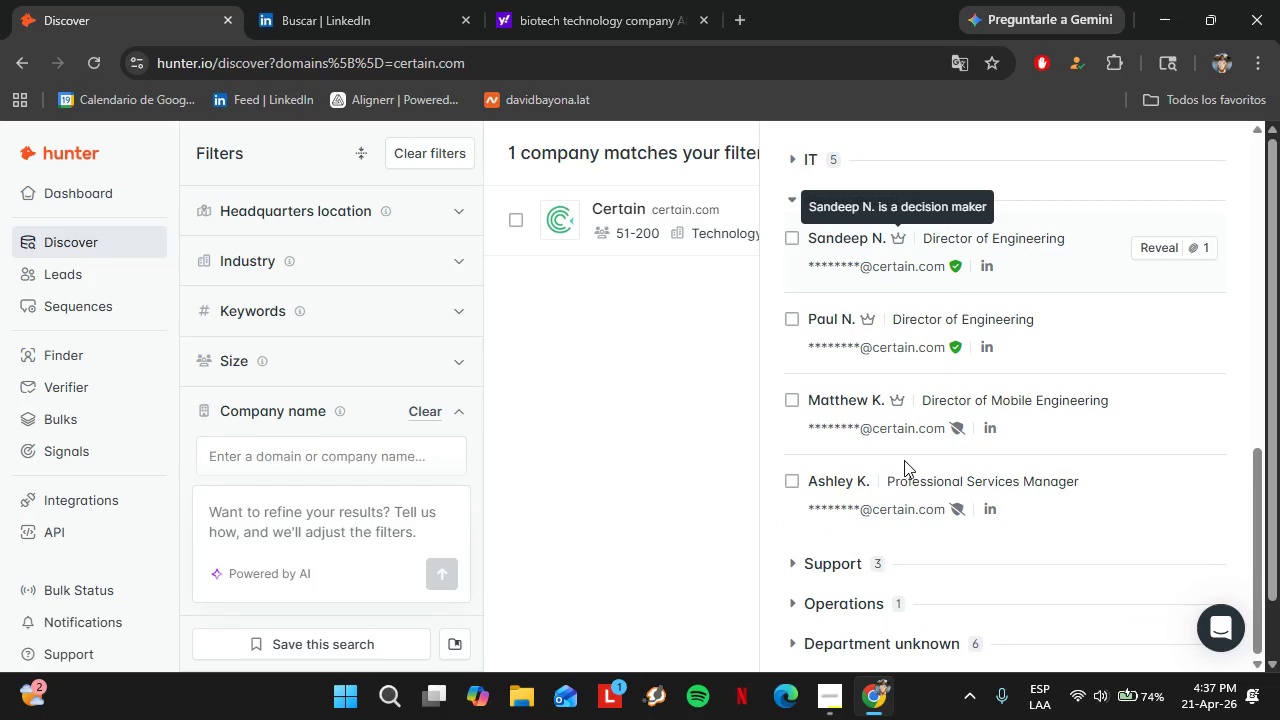 
scroll: coordinate [904, 460], scroll_direction: up, amount: 4.0
 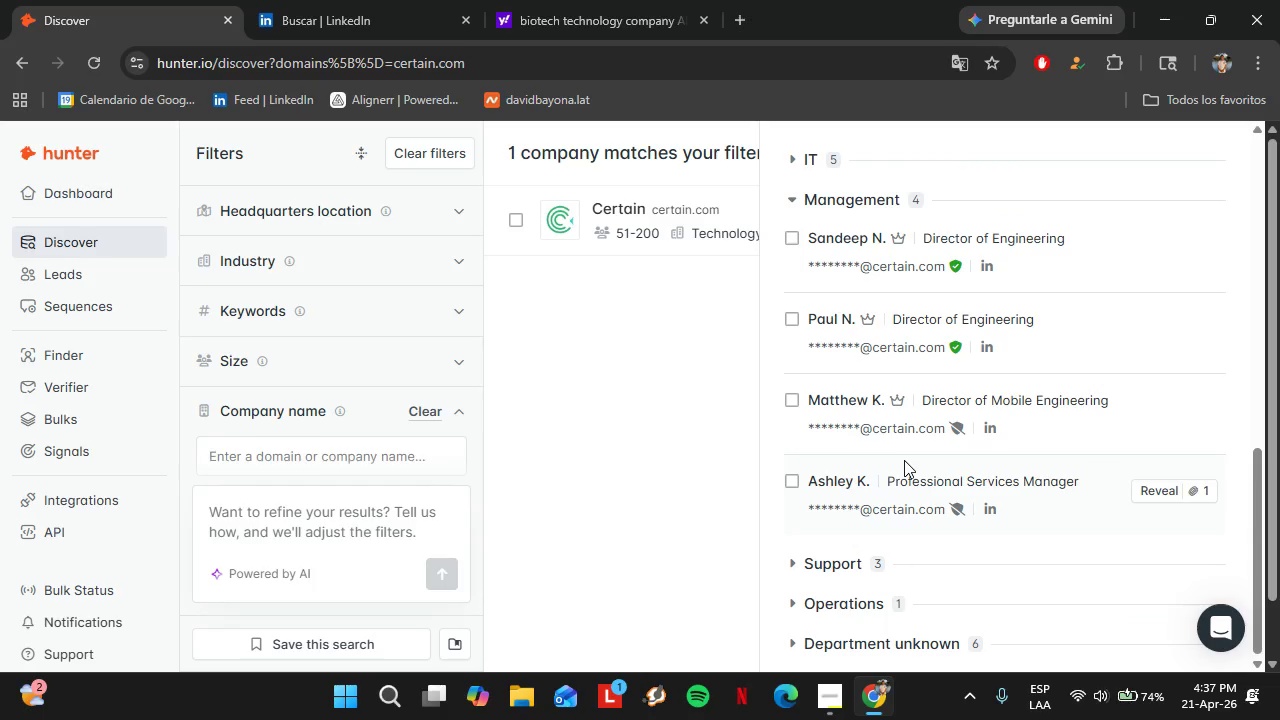 
scroll: coordinate [904, 460], scroll_direction: down, amount: 1.0
 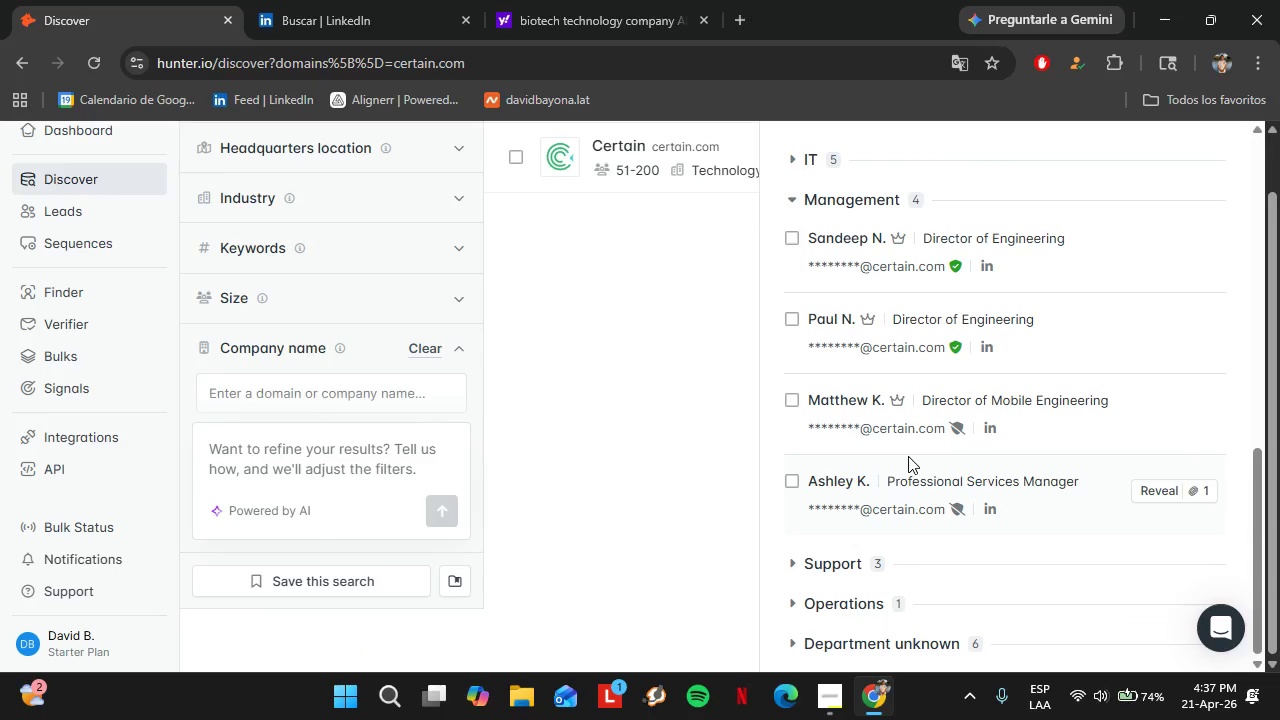 
scroll: coordinate [953, 424], scroll_direction: up, amount: 3.0
 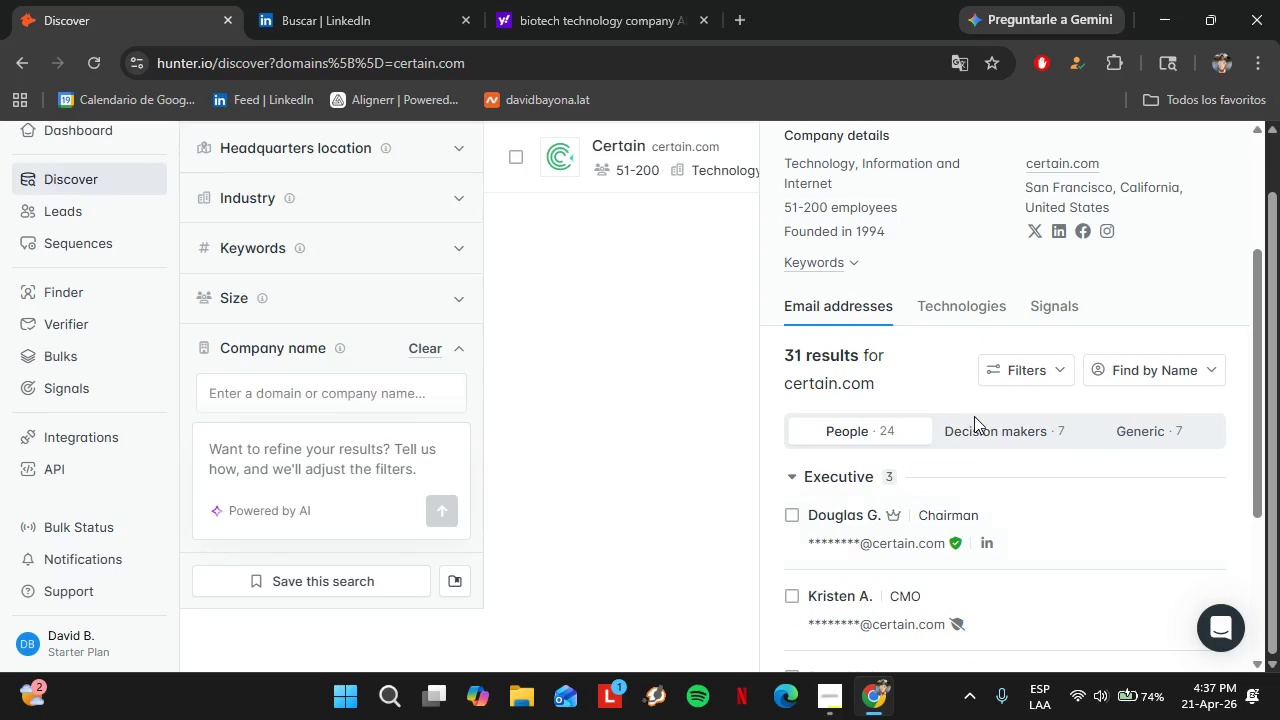 
left_click([980, 423])
 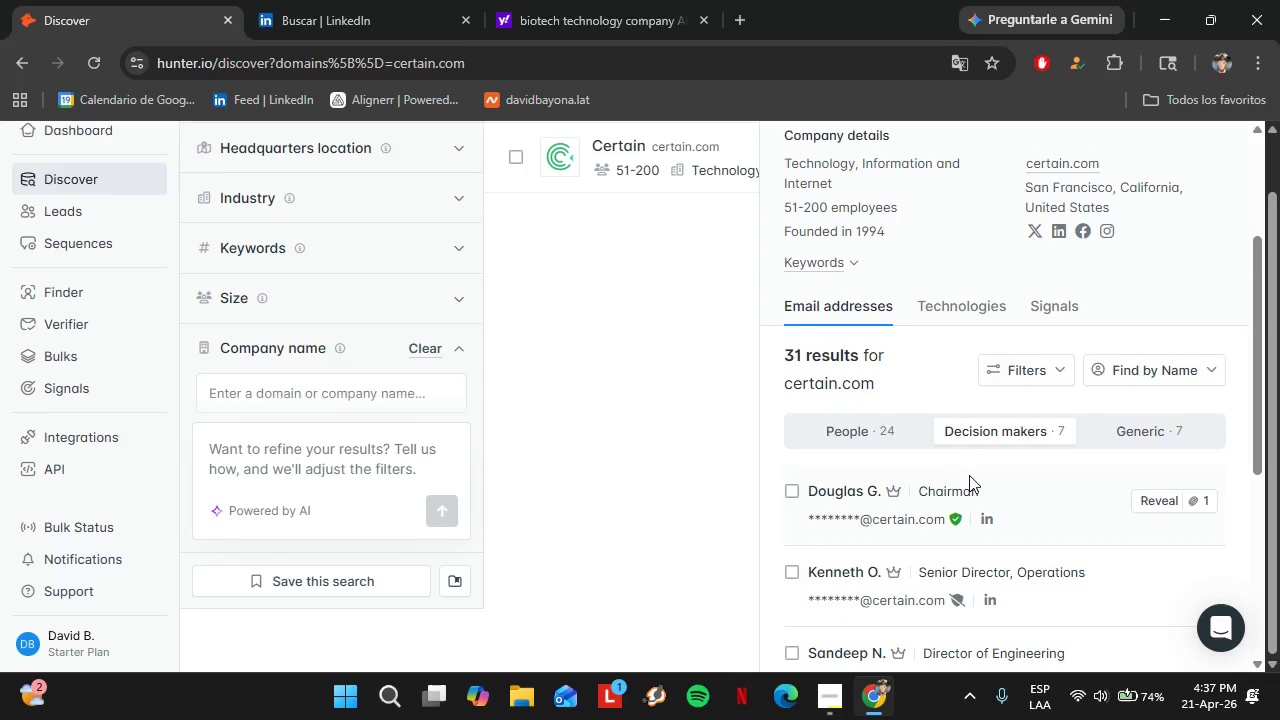 
scroll: coordinate [967, 470], scroll_direction: down, amount: 4.0
 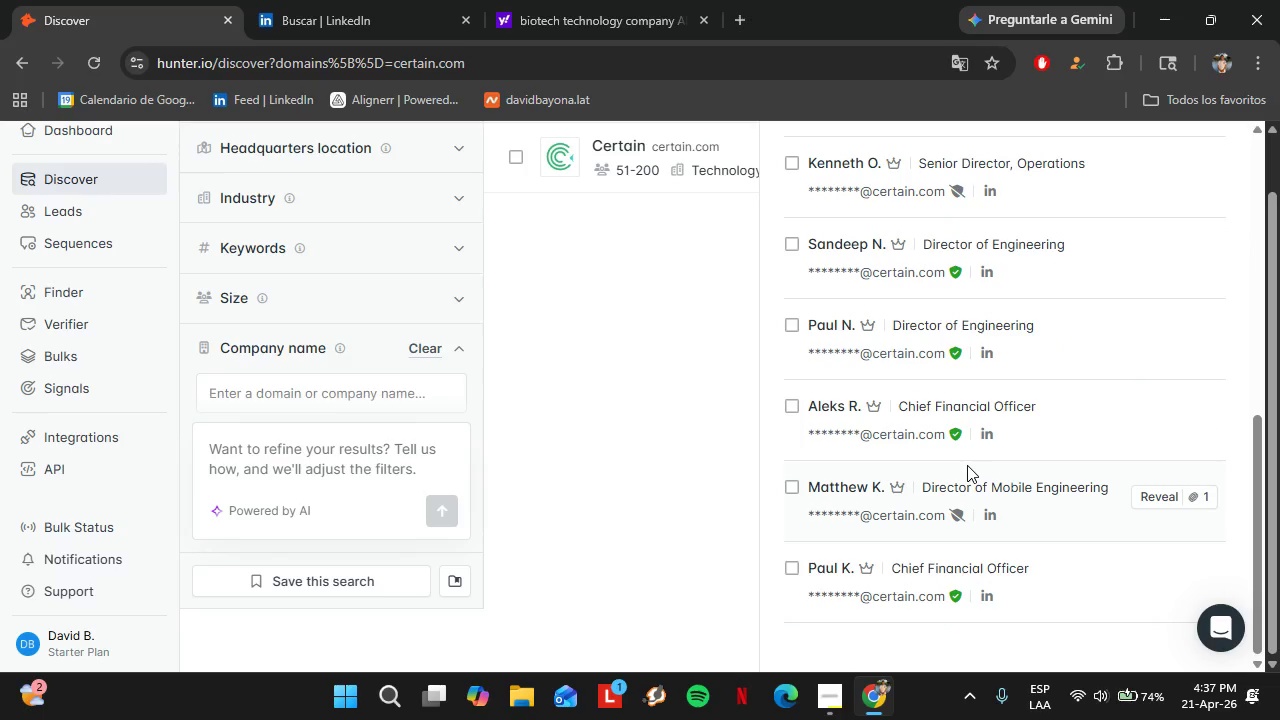 
scroll: coordinate [1108, 354], scroll_direction: up, amount: 10.0
 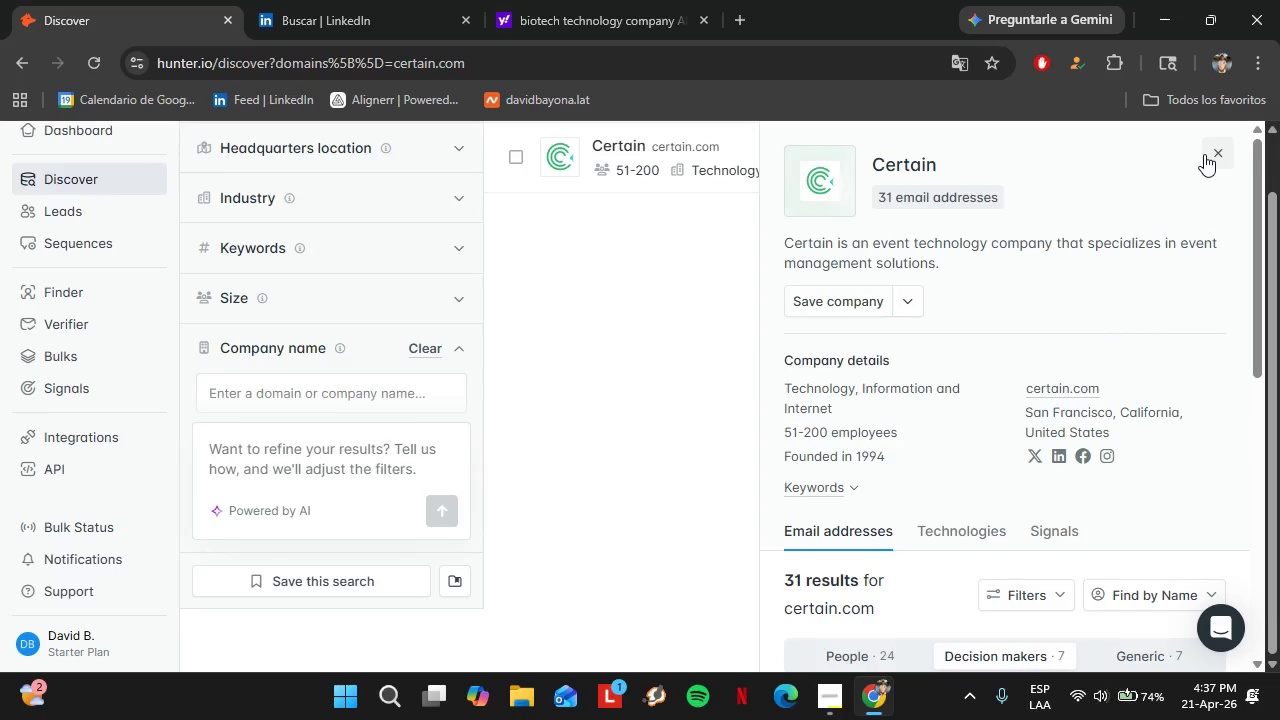 
left_click([1204, 154])
 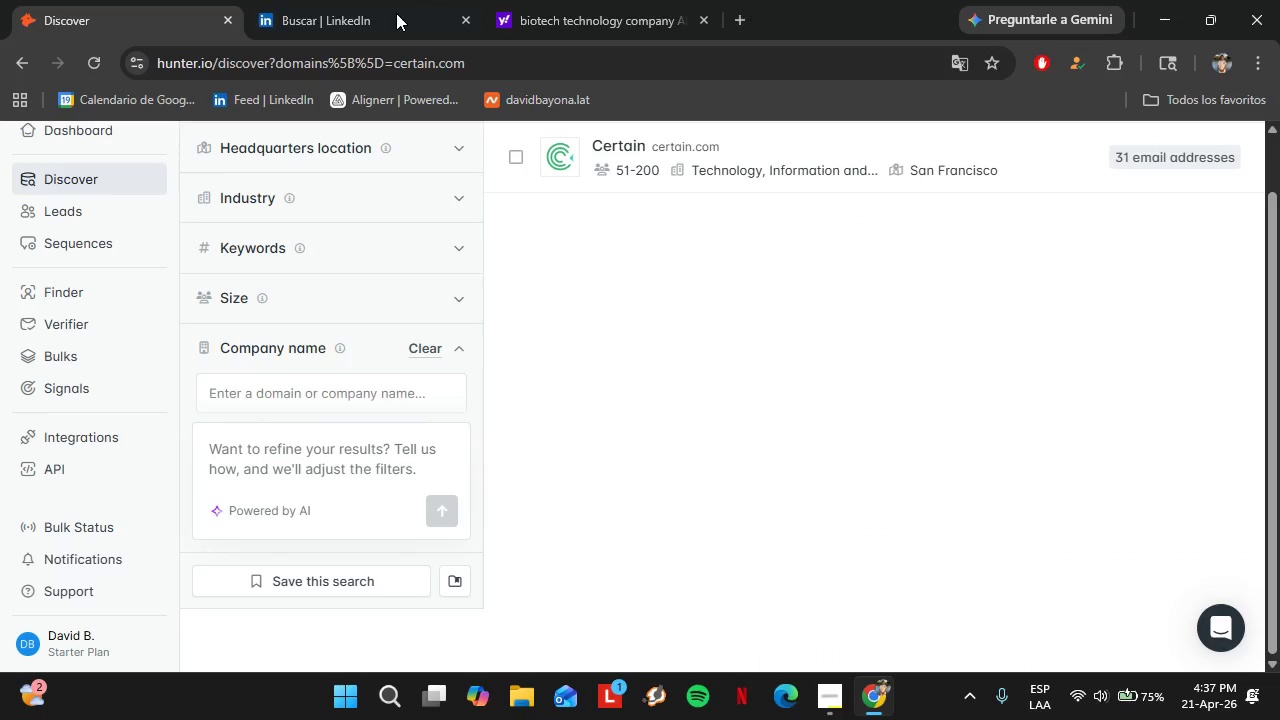 
left_click([394, 0])
 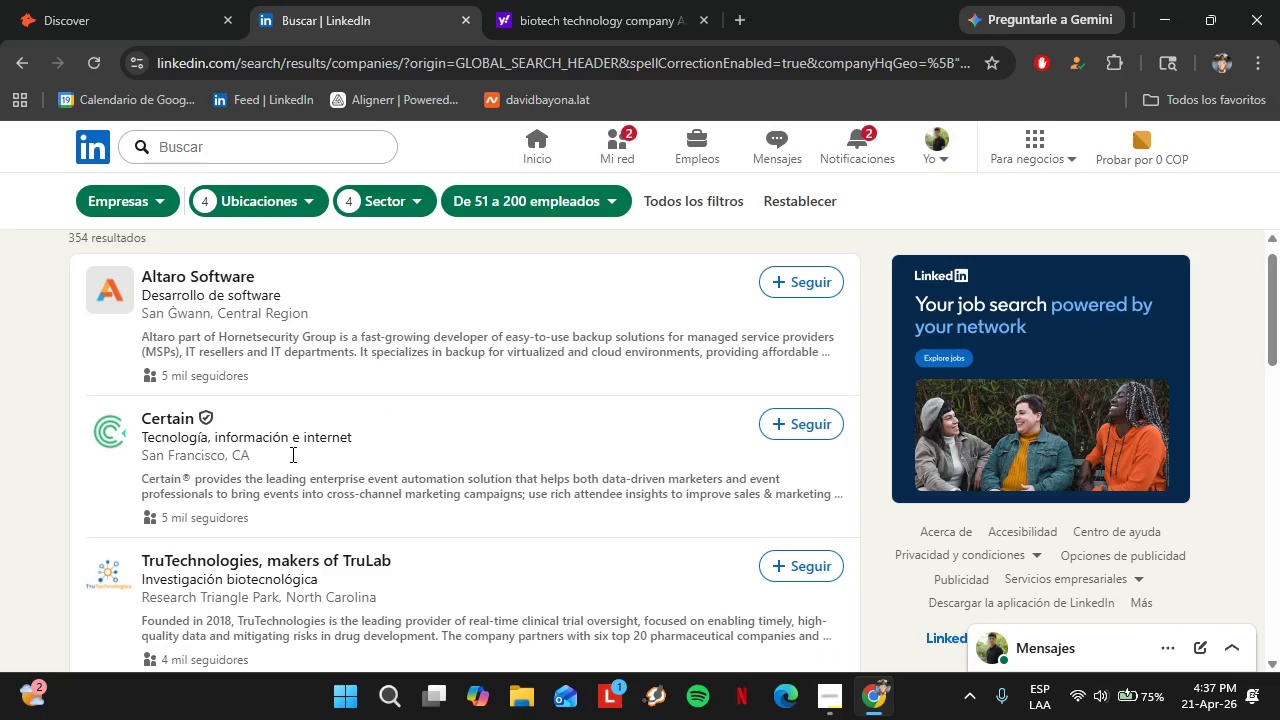 
scroll: coordinate [418, 440], scroll_direction: down, amount: 2.0
 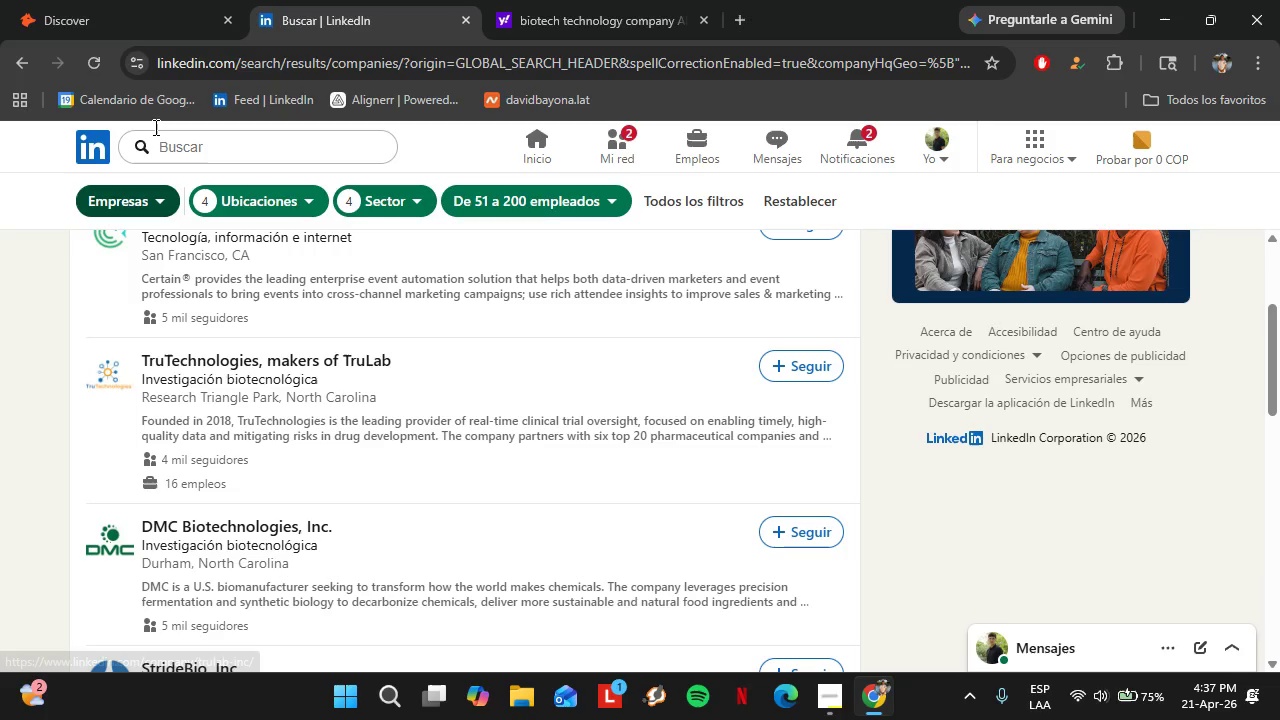 
left_click([136, 11])
 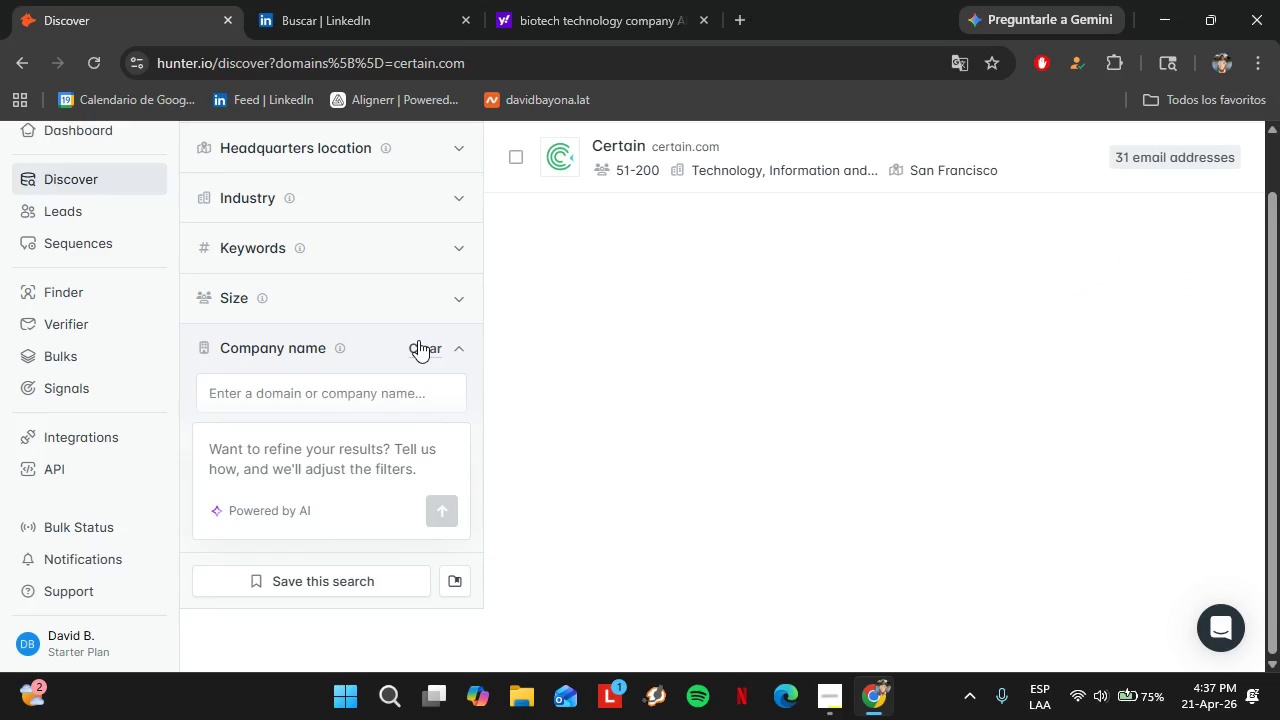 
left_click([422, 340])
 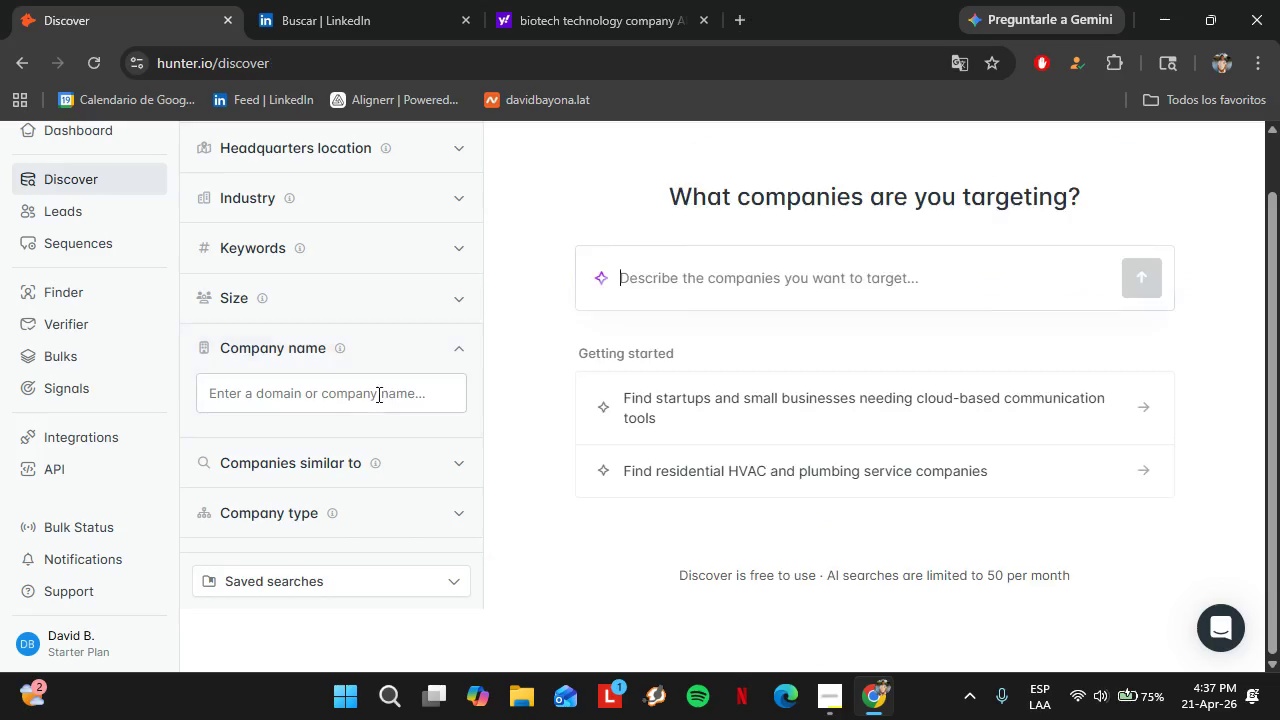 
left_click([354, 401])
 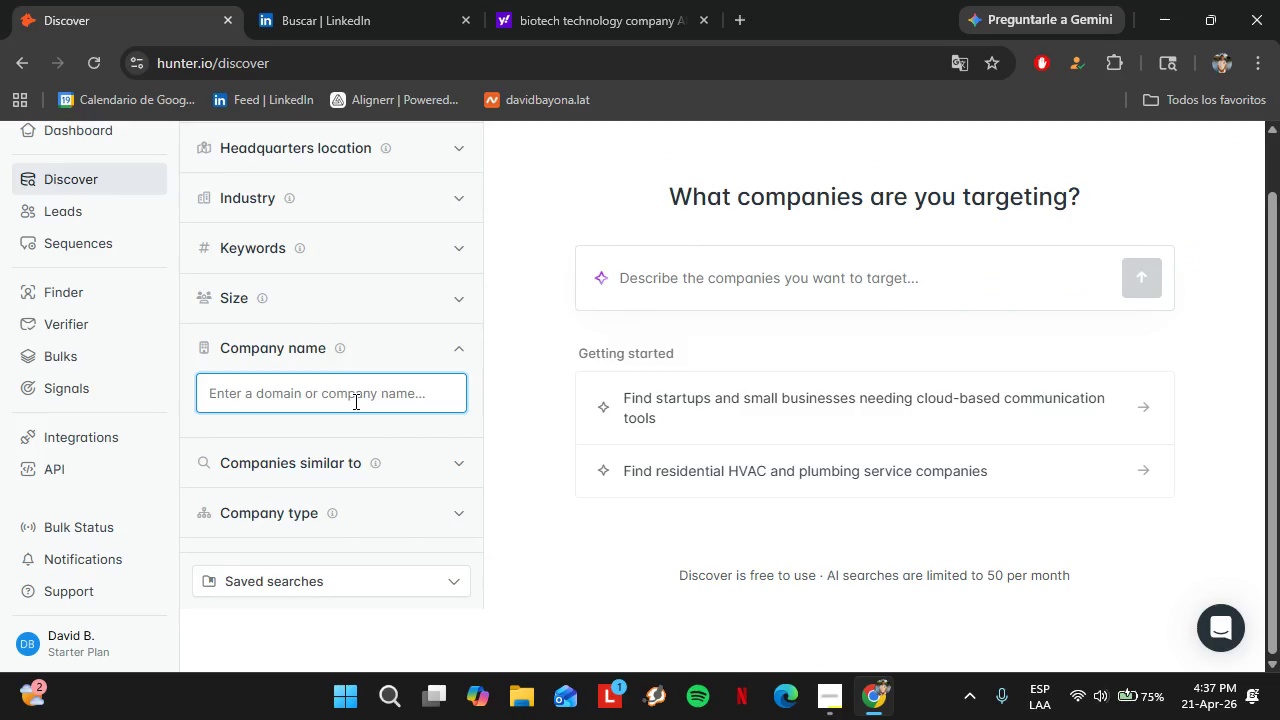 
type(trute)
 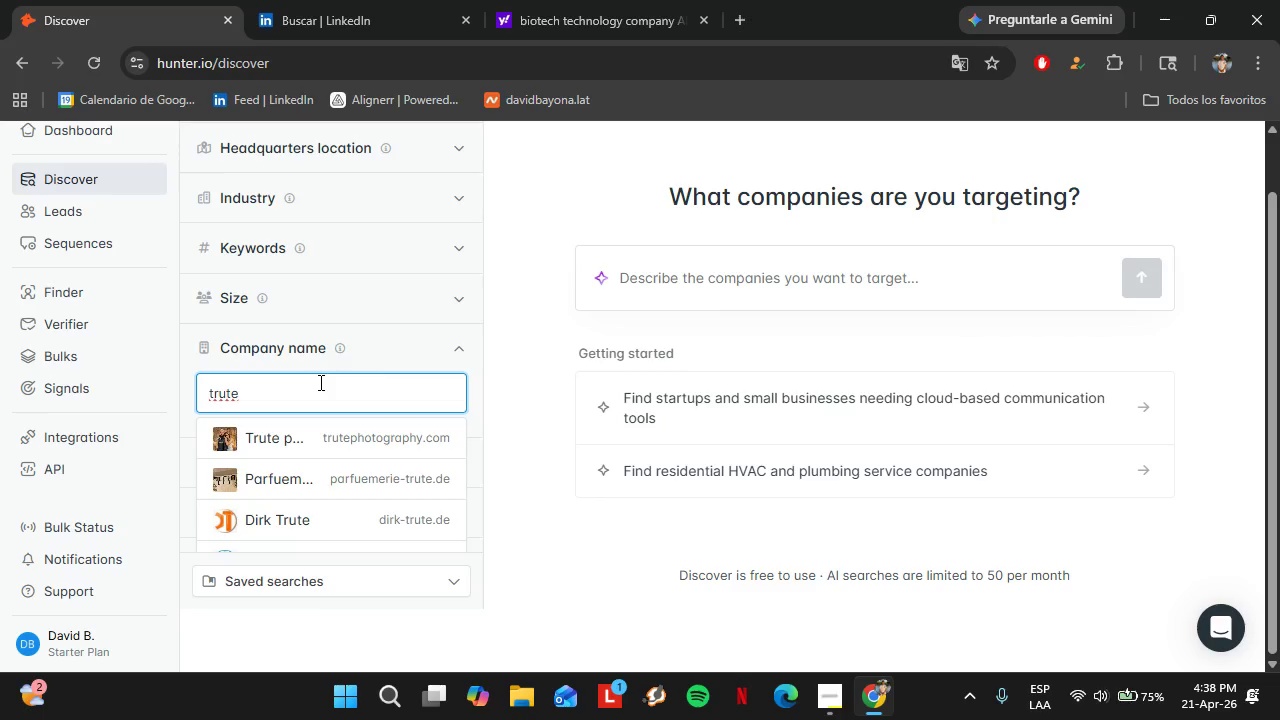 
wait(20.25)
 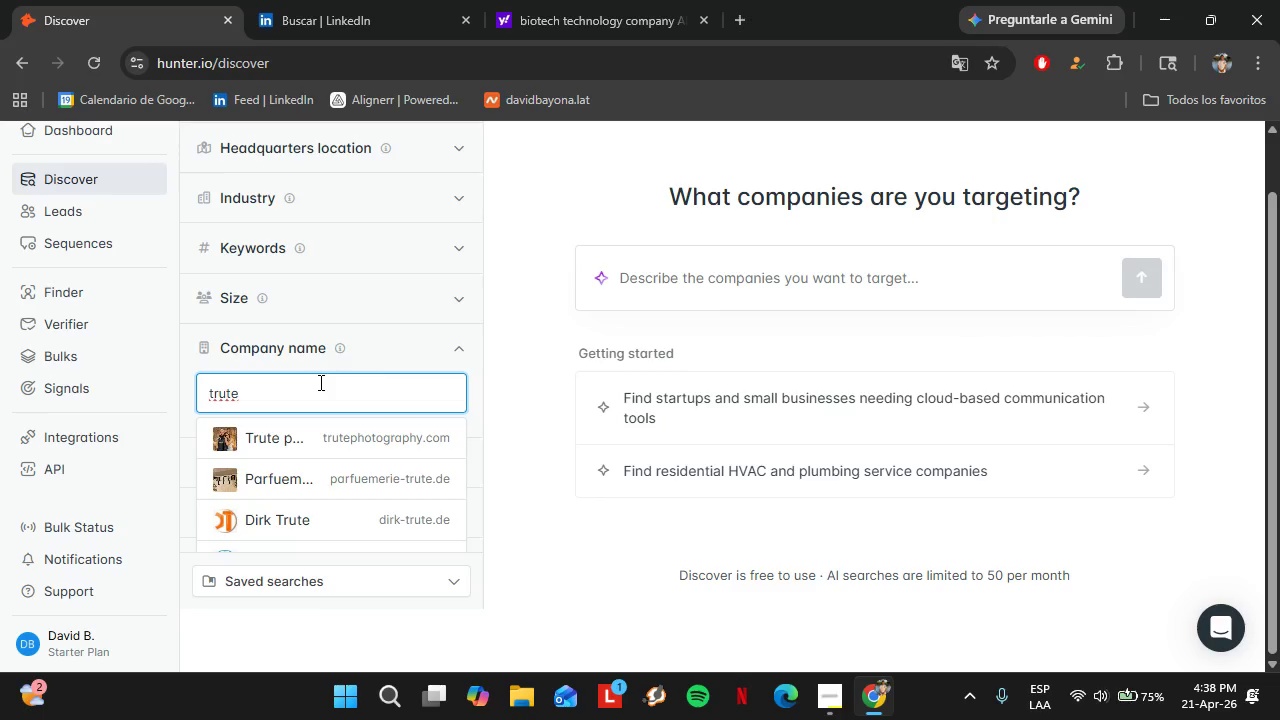 
key(Backspace)
type(hec)
 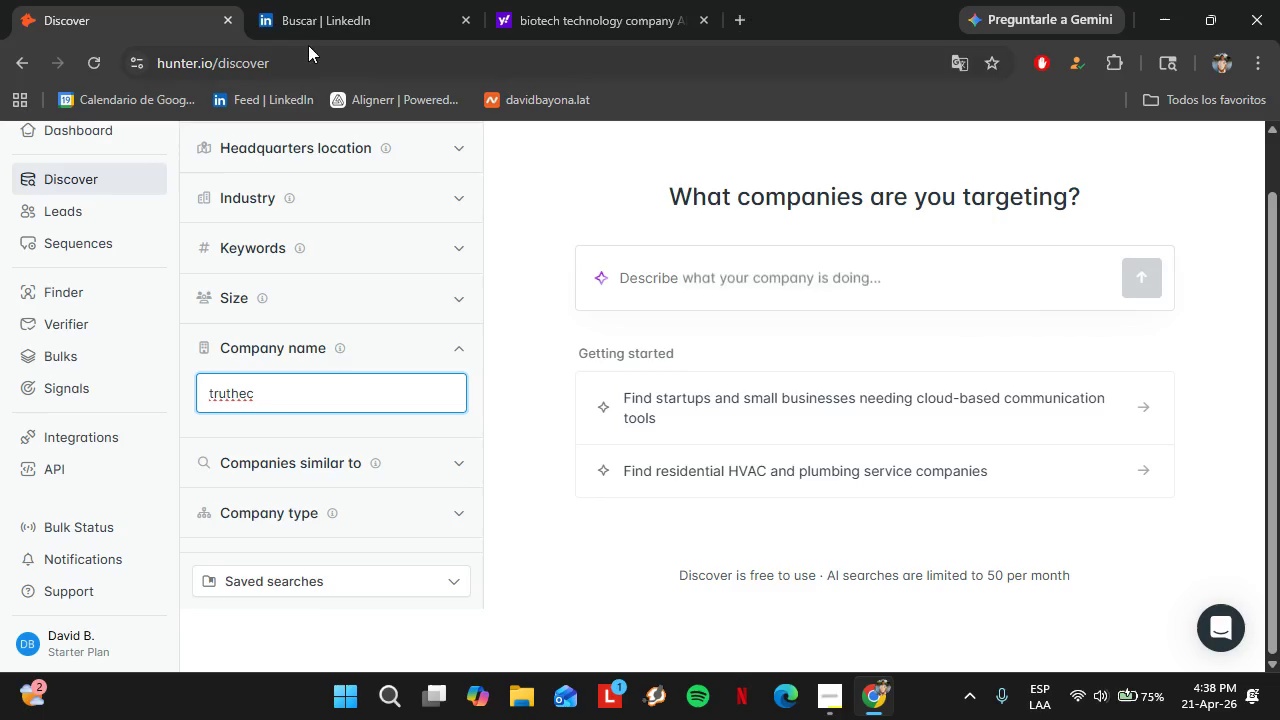 
left_click([318, 15])
 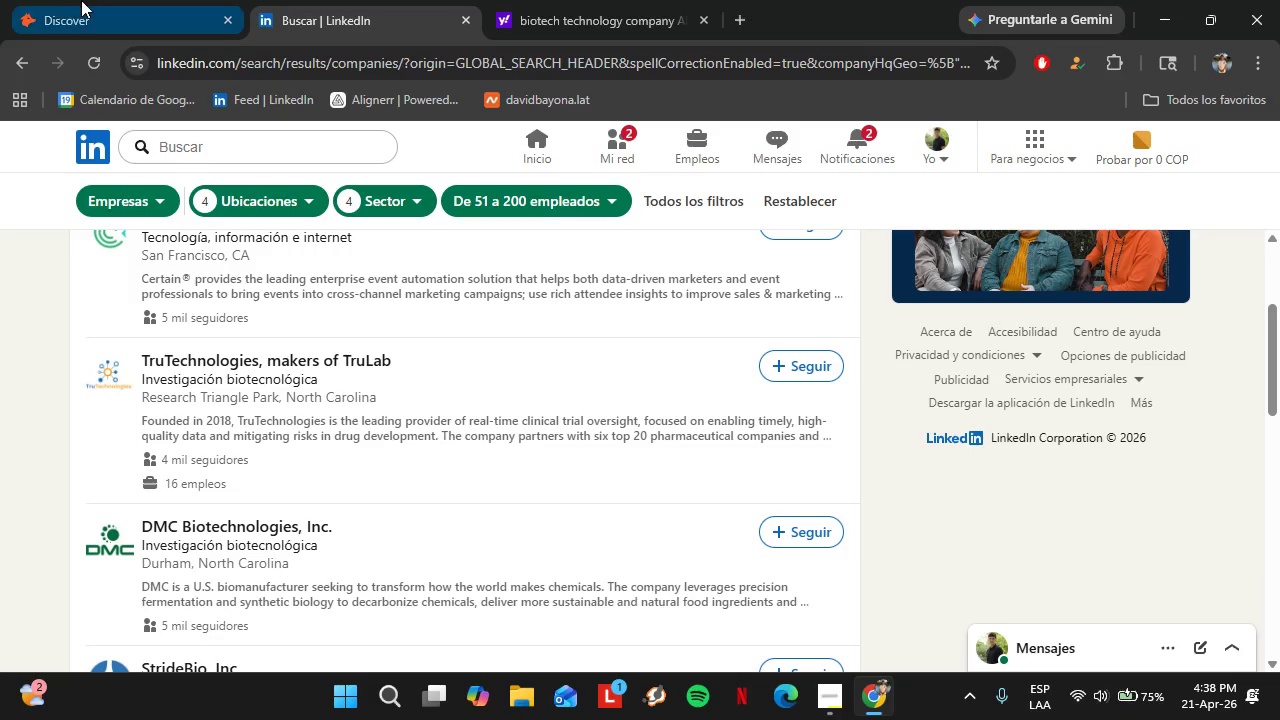 
left_click([83, 0])
 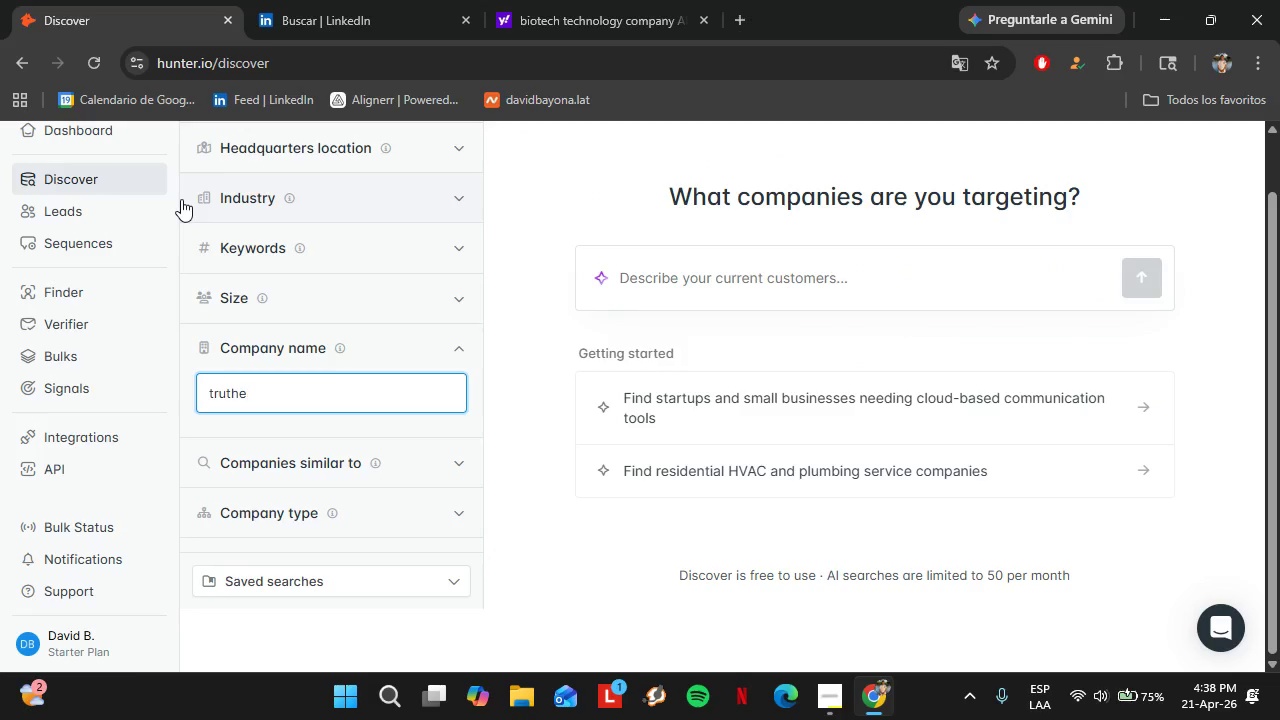 
key(Backspace)
key(Backspace)
key(Backspace)
type(echnol)
key(Backspace)
type(logies)
 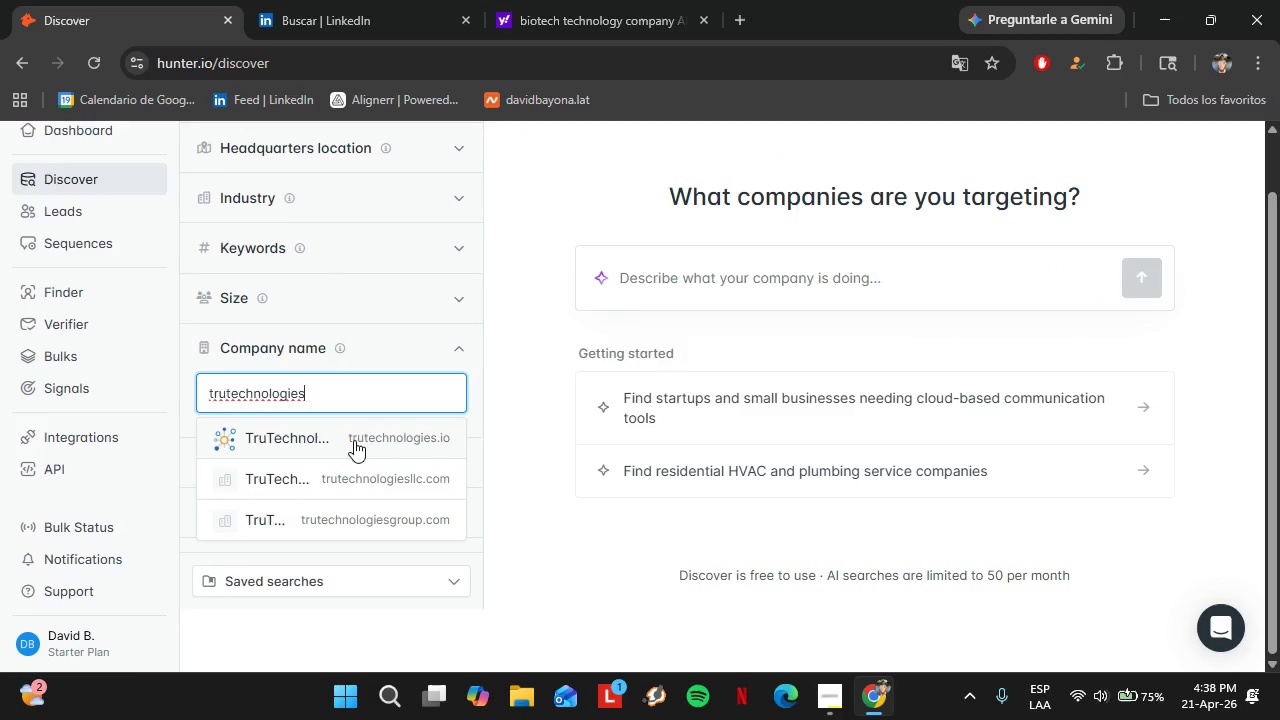 
left_click([319, 0])
 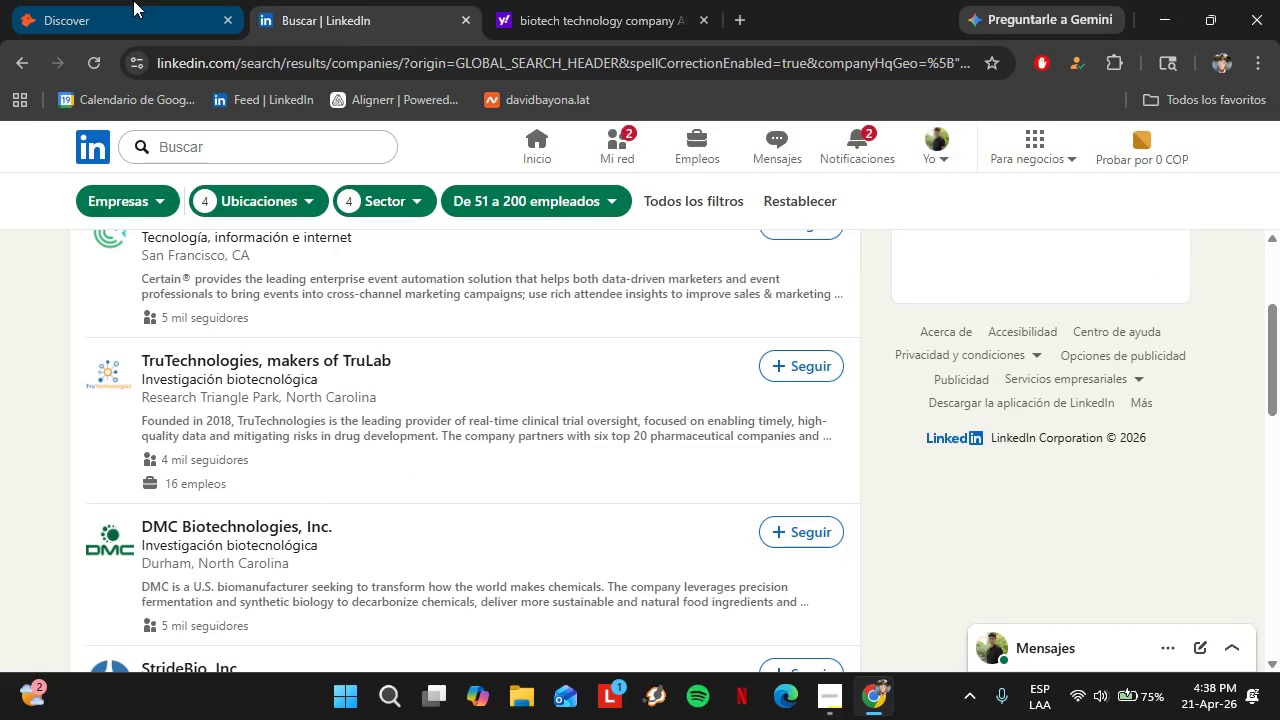 
left_click([133, 0])
 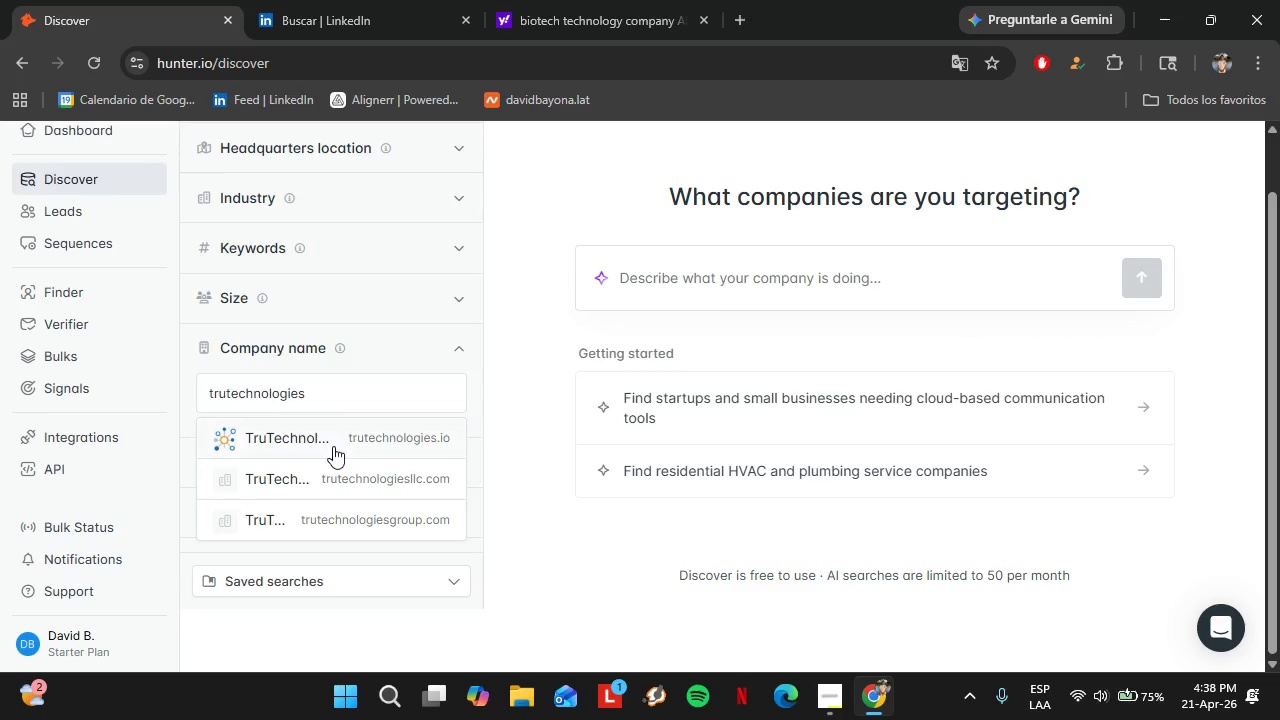 
left_click([333, 446])
 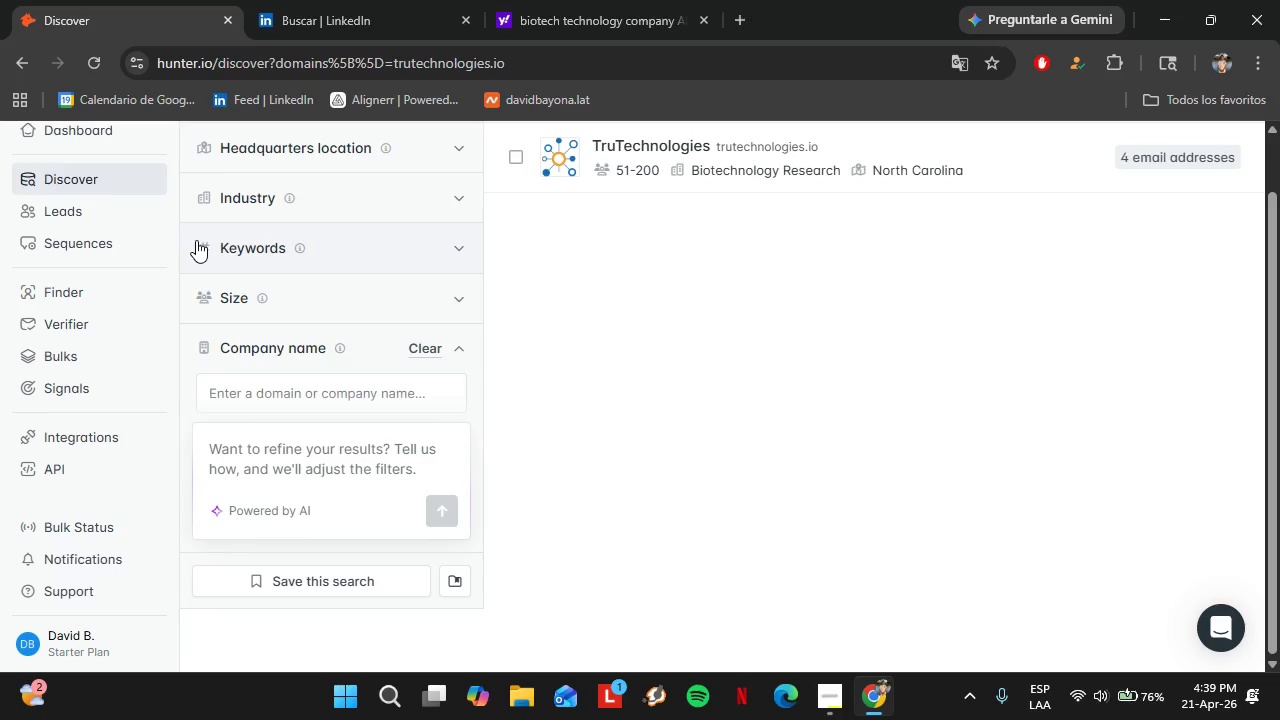 
wait(36.72)
 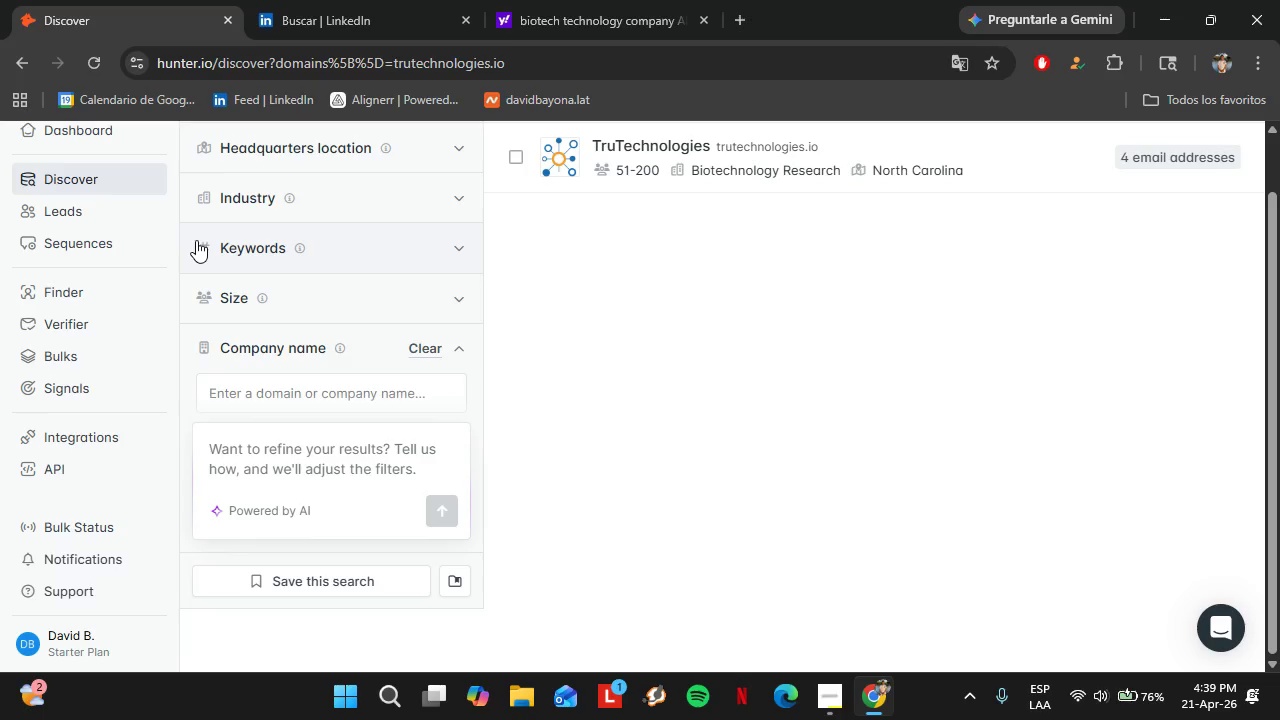 
scroll: coordinate [1117, 390], scroll_direction: down, amount: 8.0
 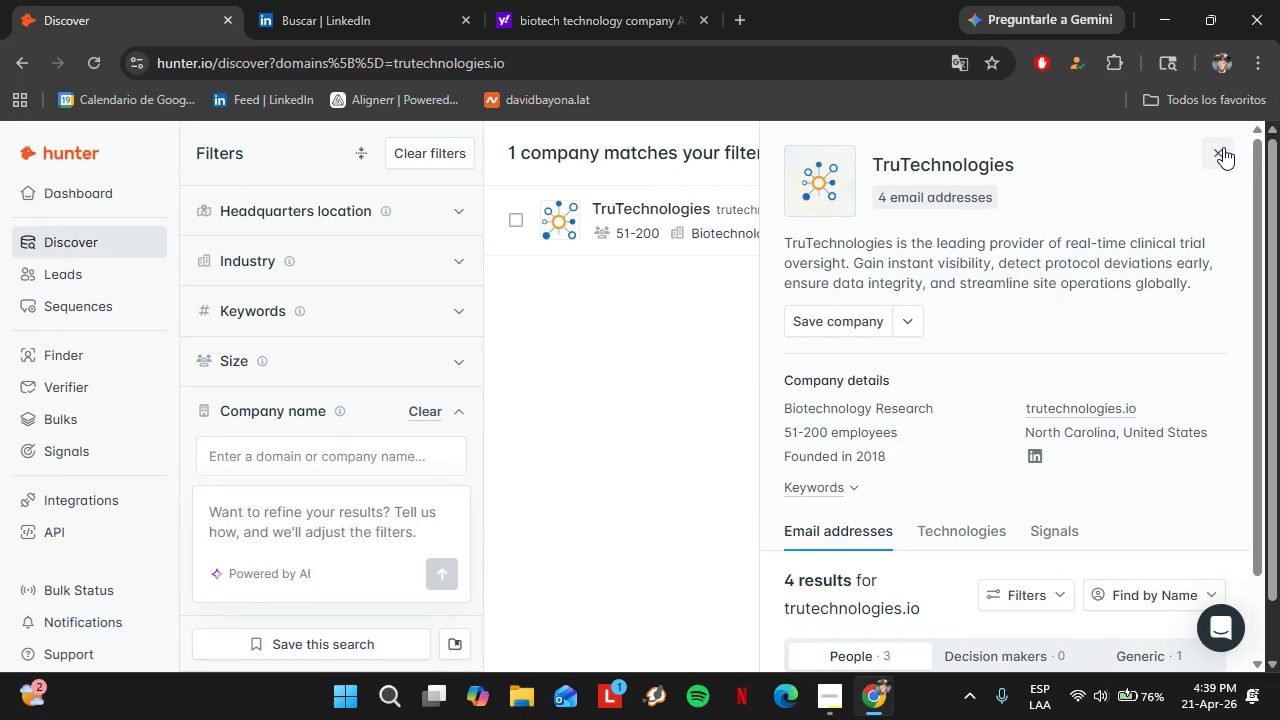 
left_click([1223, 147])
 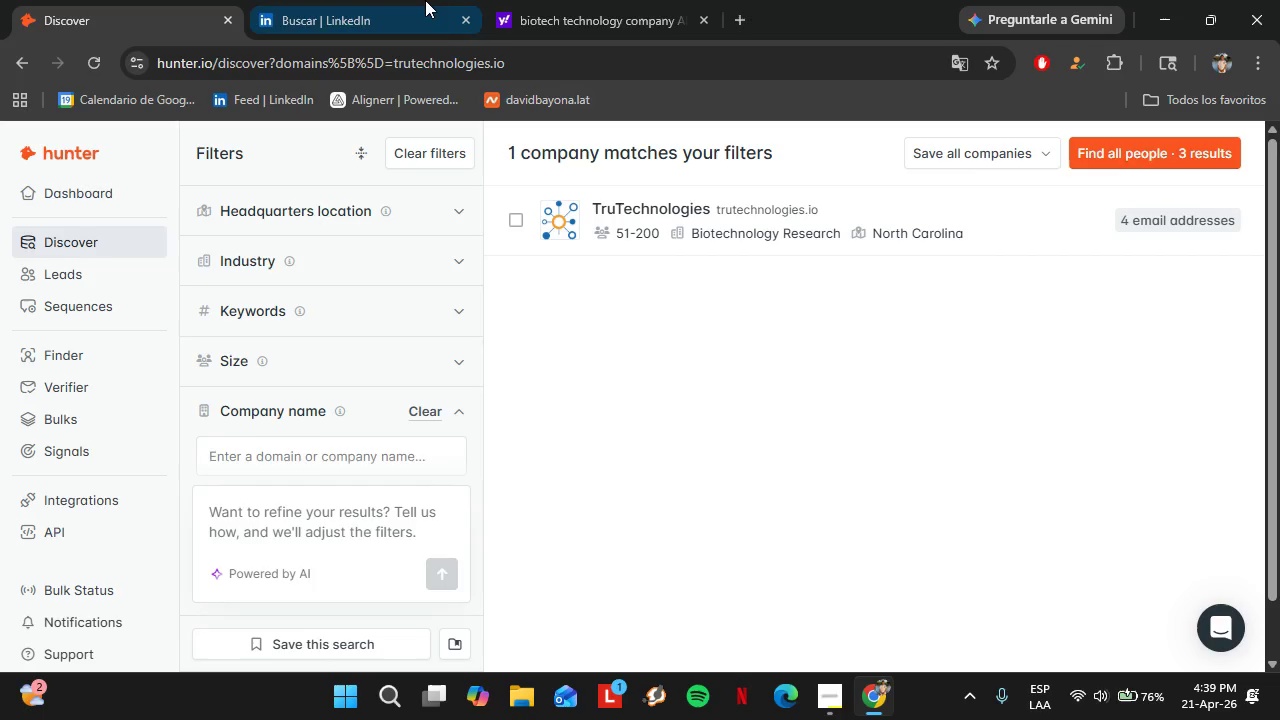 
left_click([407, 0])
 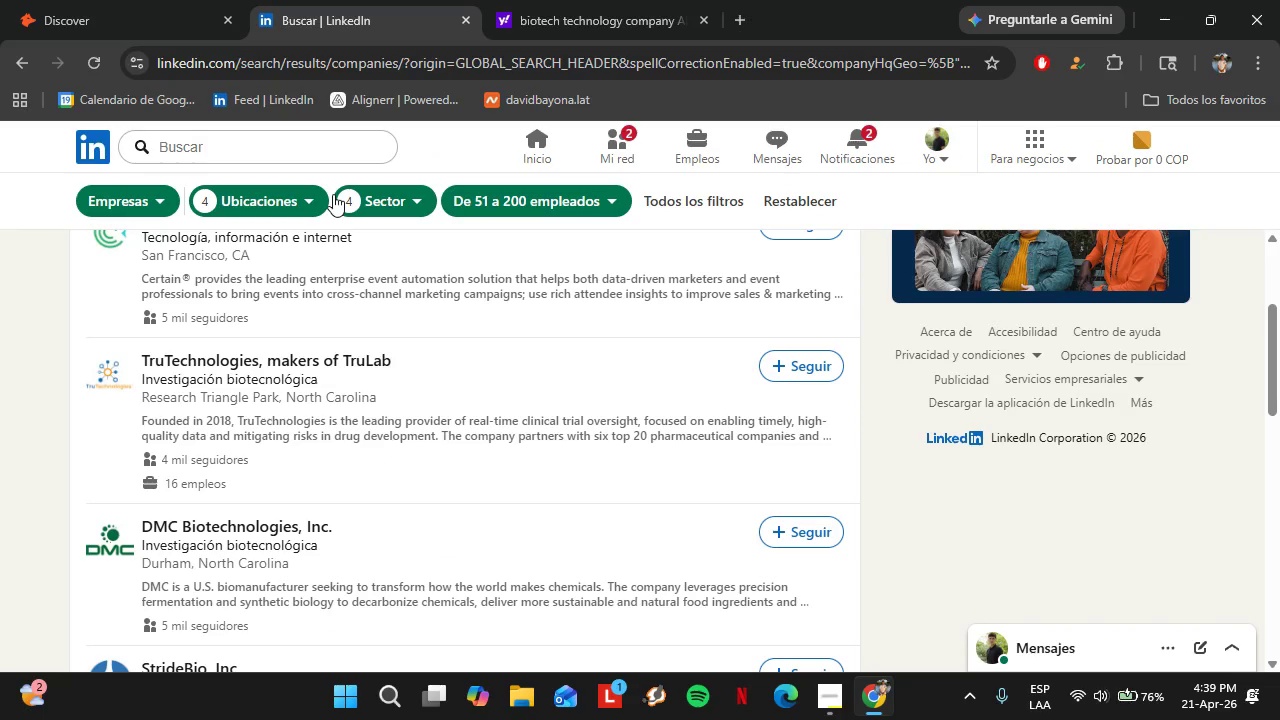 
wait(6.84)
 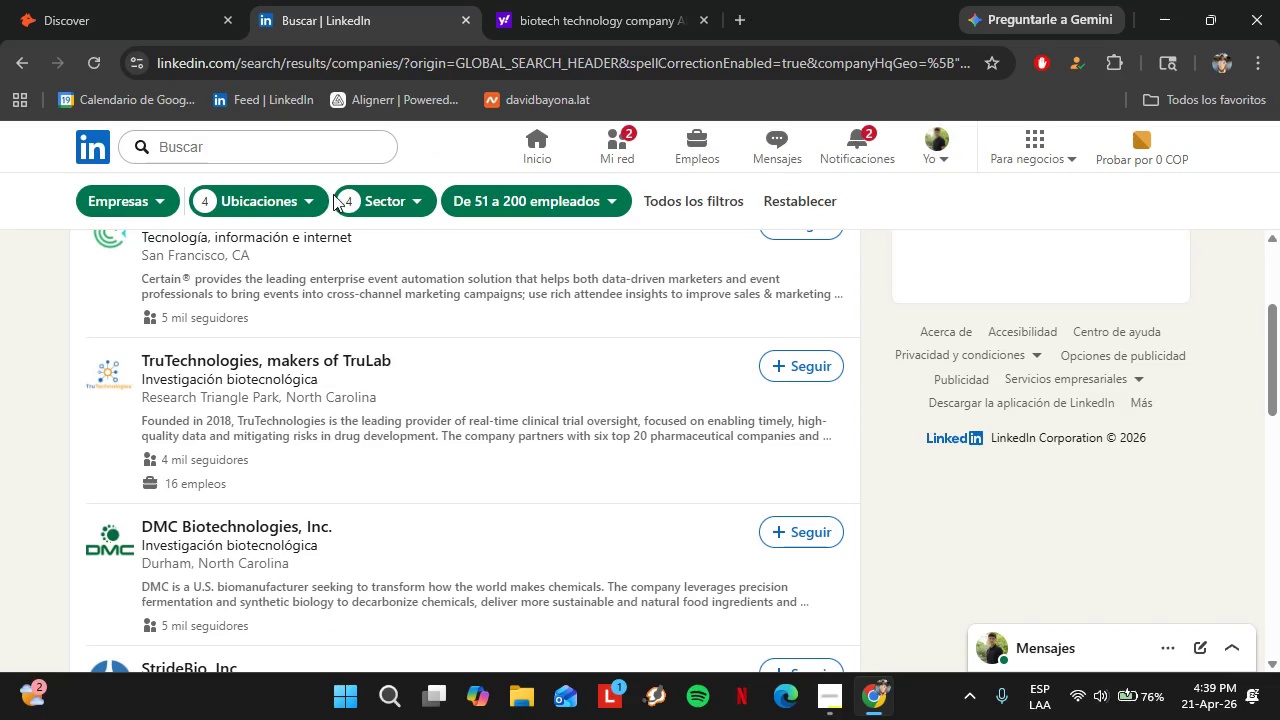 
scroll: coordinate [412, 388], scroll_direction: down, amount: 1.0
 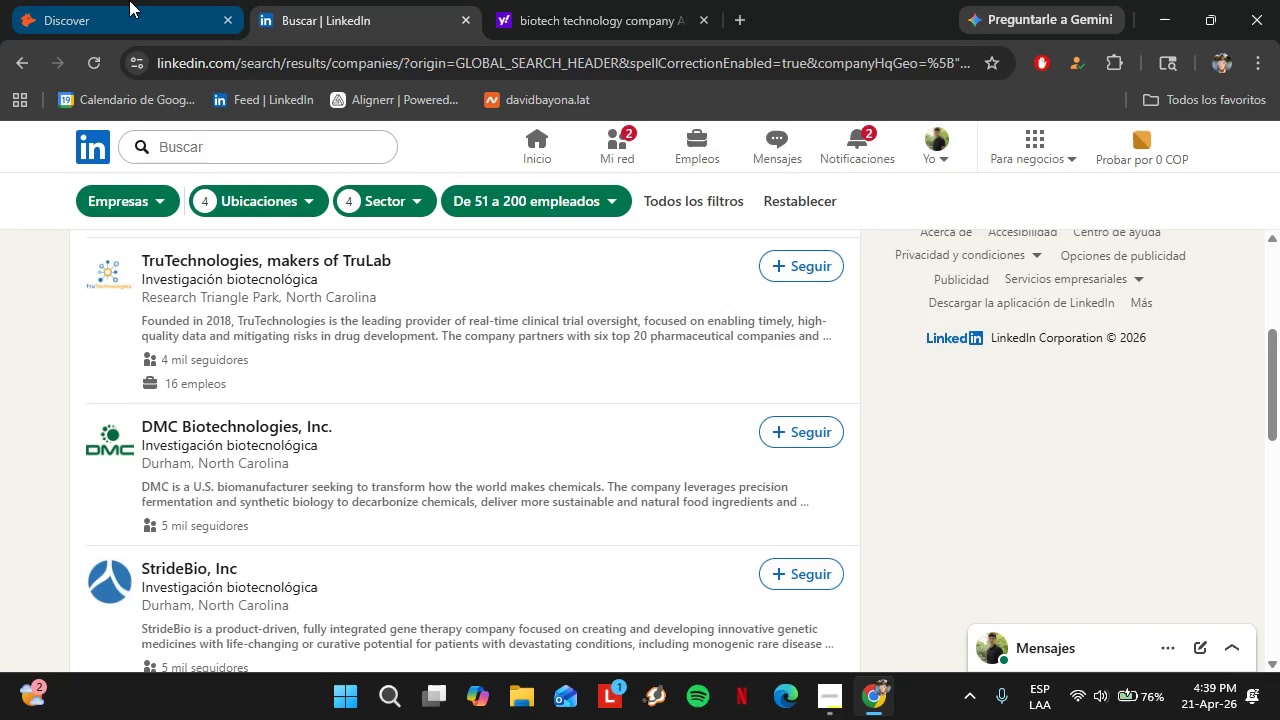 
left_click([129, 0])
 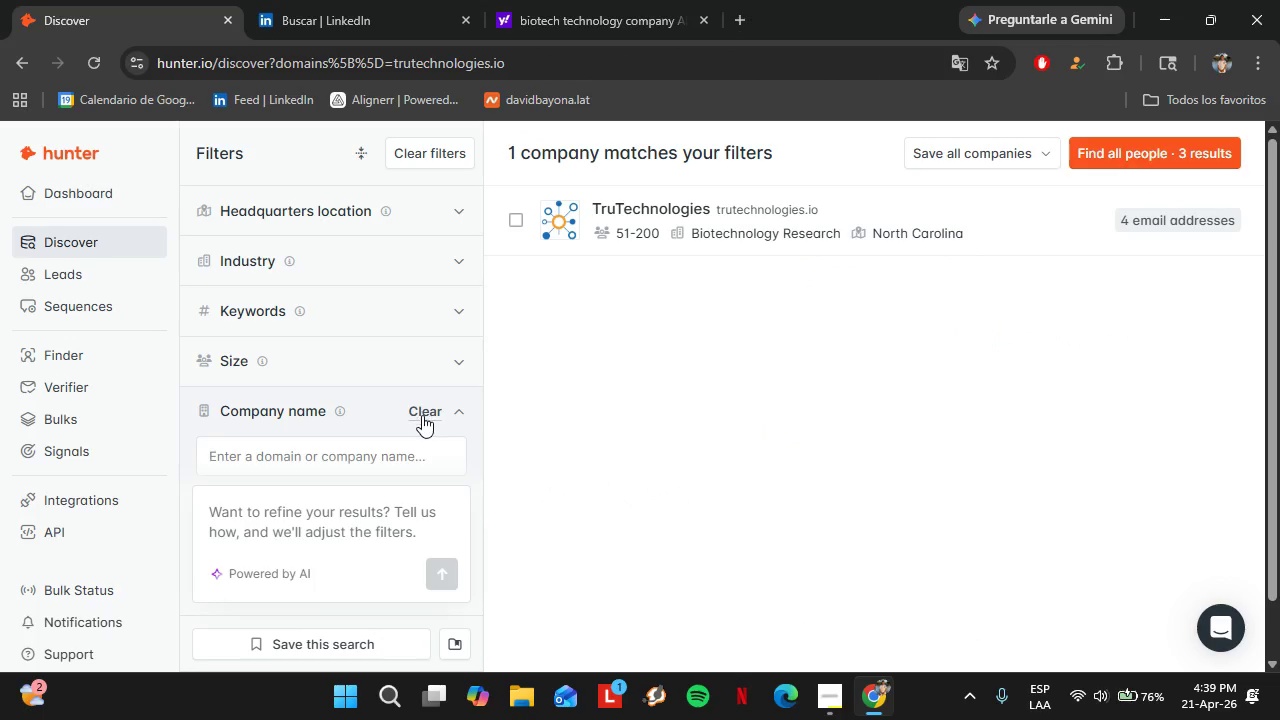 
left_click([423, 415])
 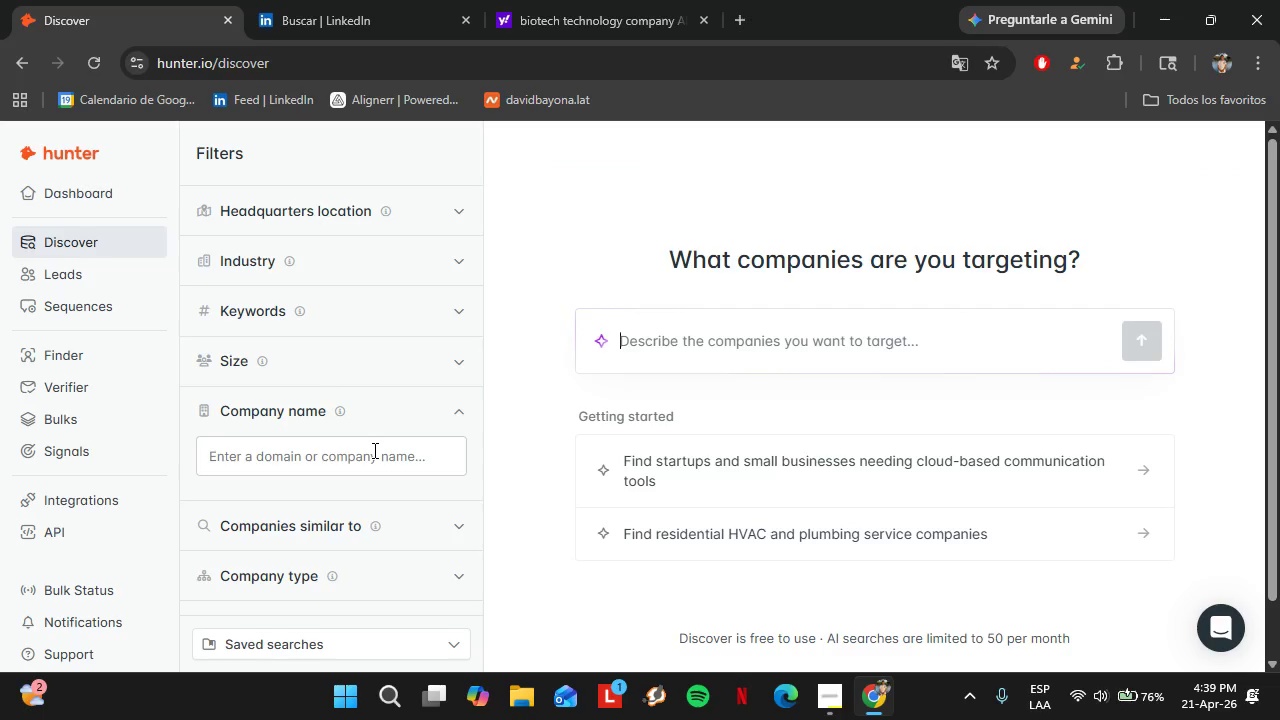 
left_click([373, 450])
 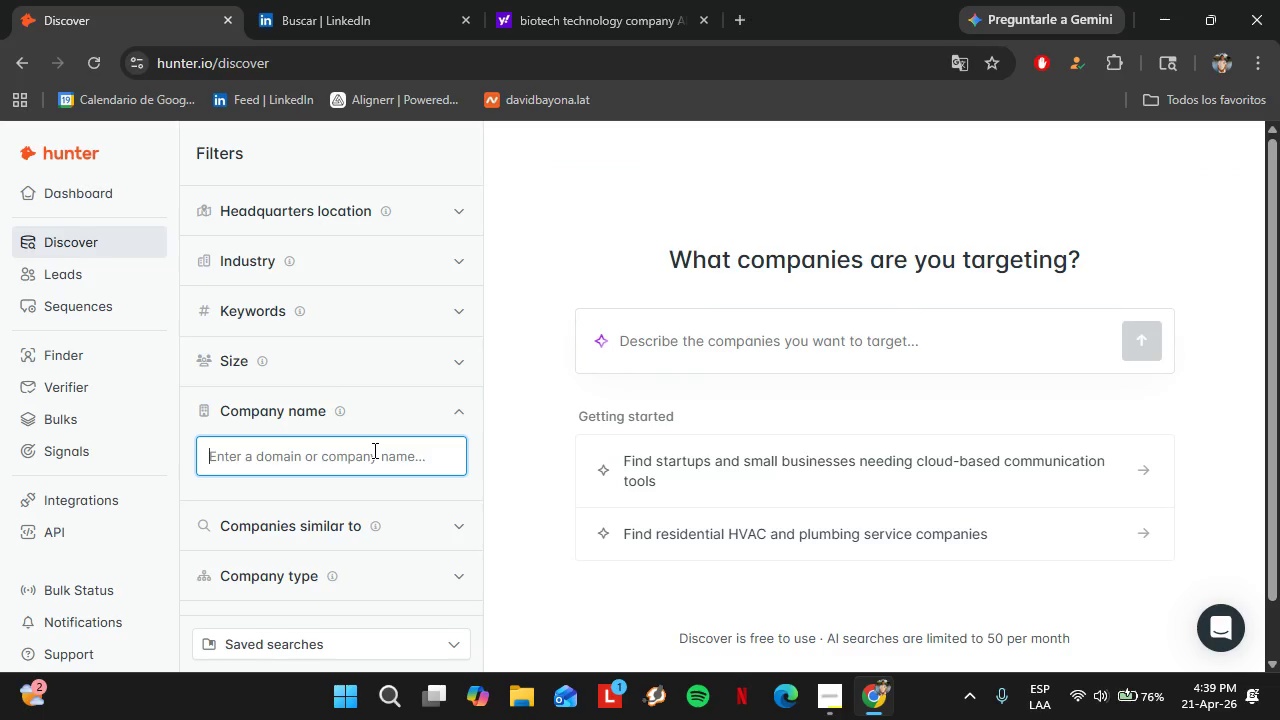 
type(dmc biotechnologies)
 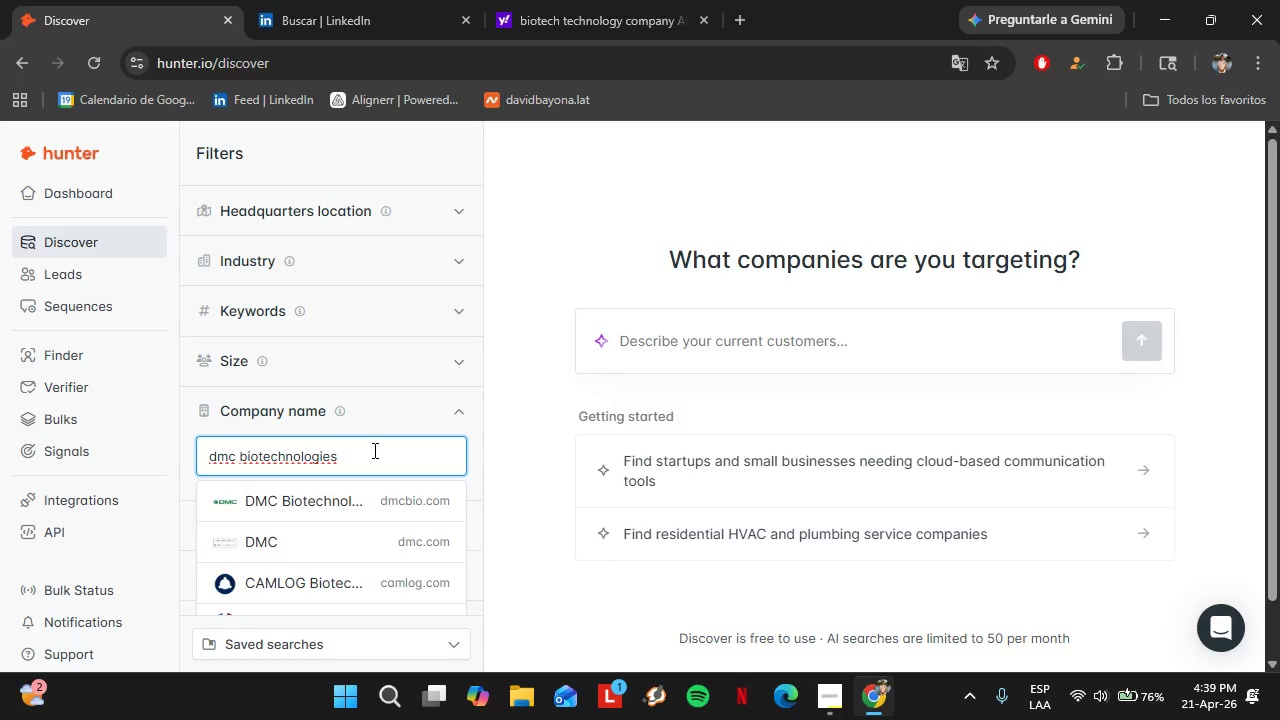 
wait(5.09)
 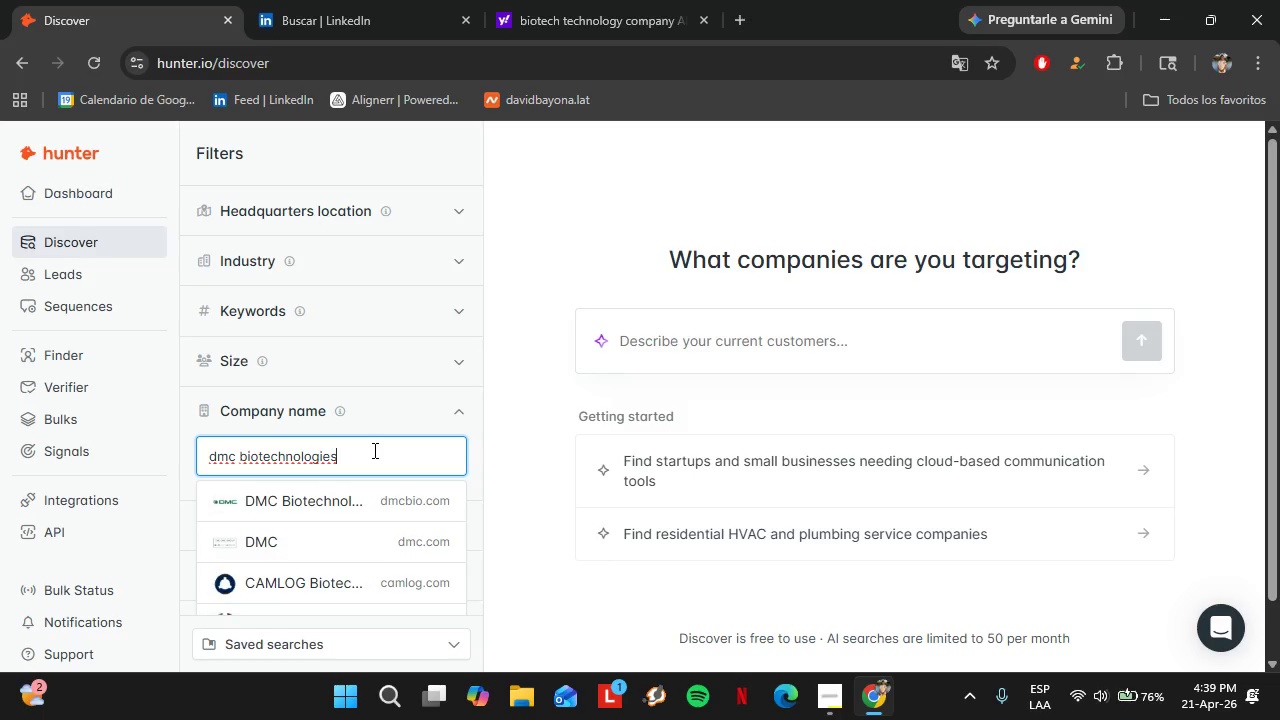 
left_click([342, 493])
 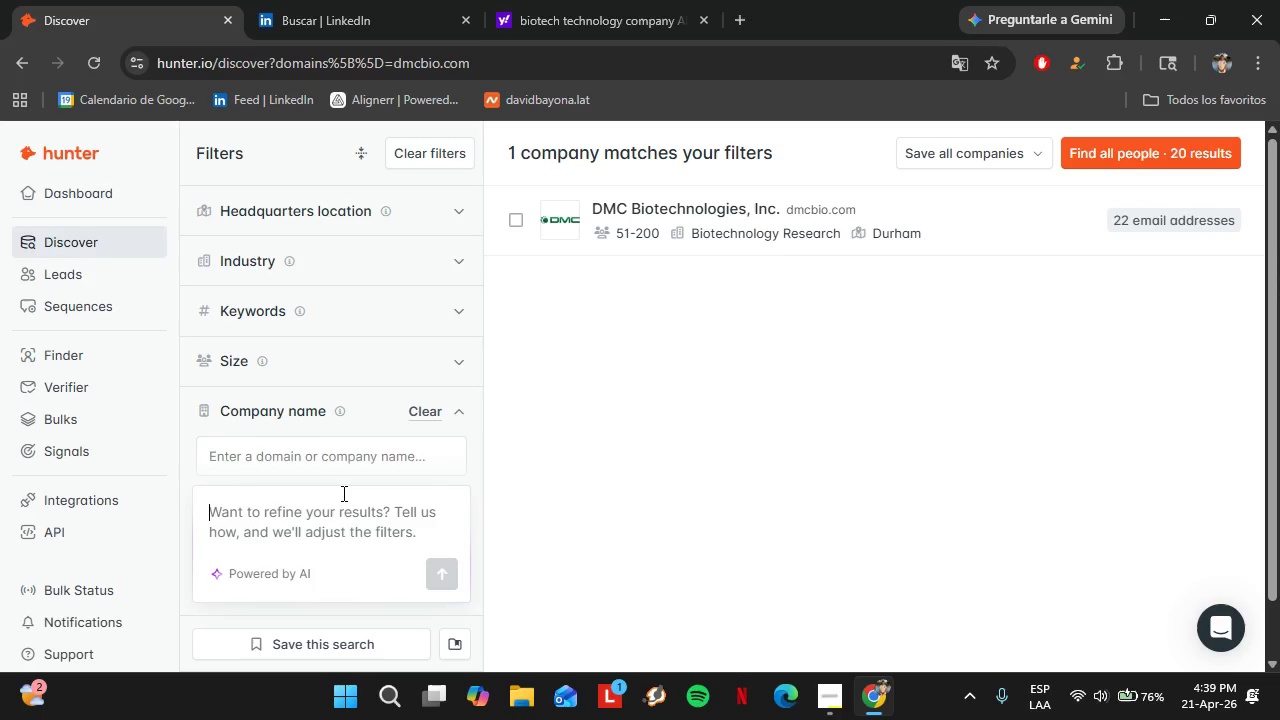 
wait(17.05)
 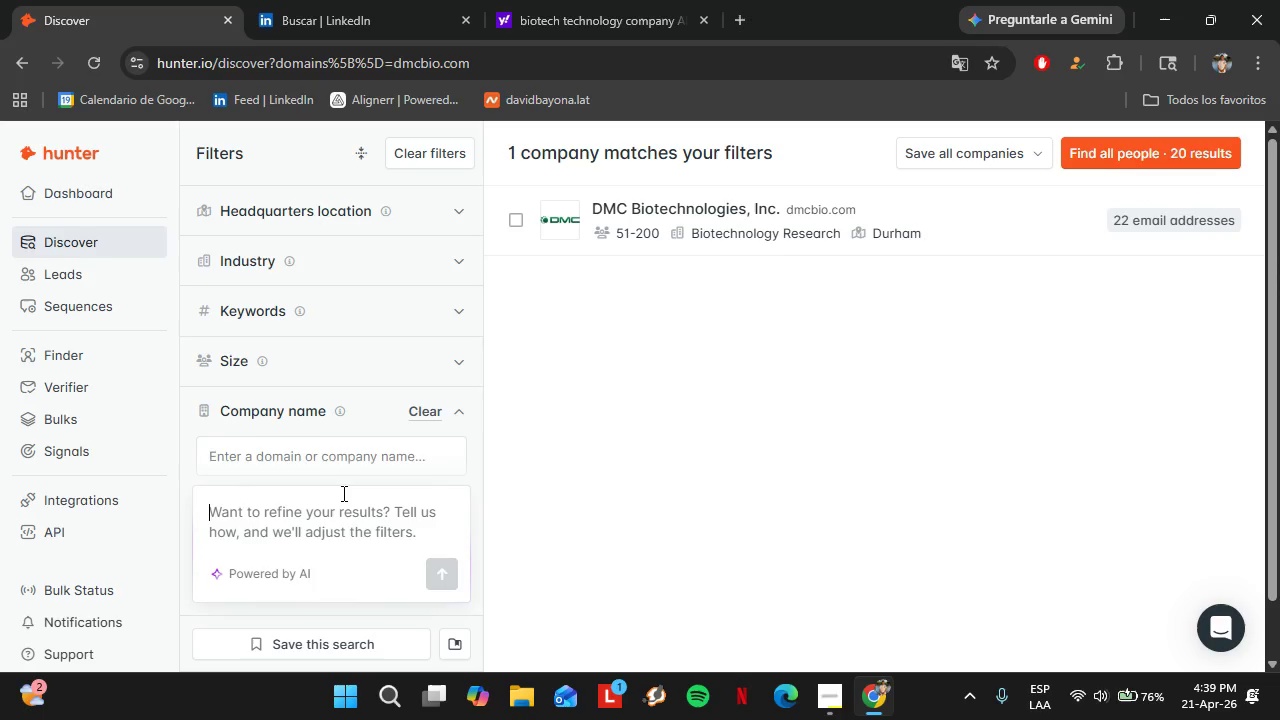 
left_click([421, 413])
 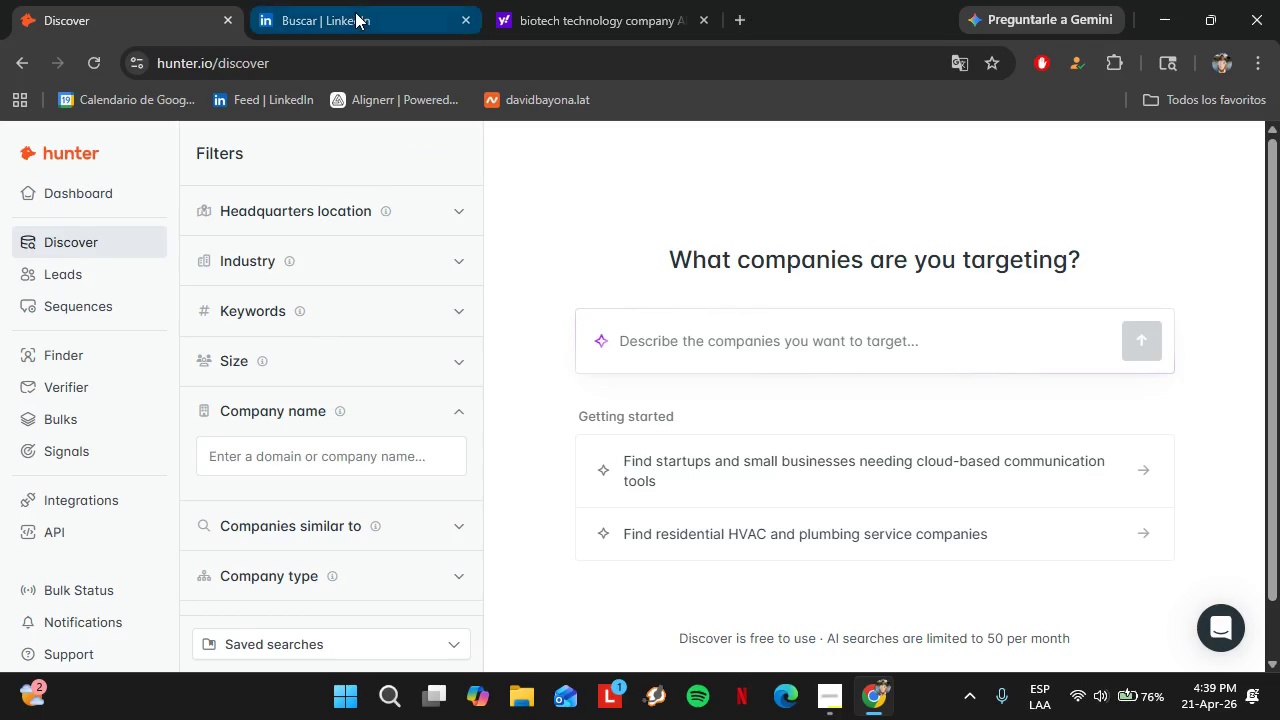 
left_click([355, 12])
 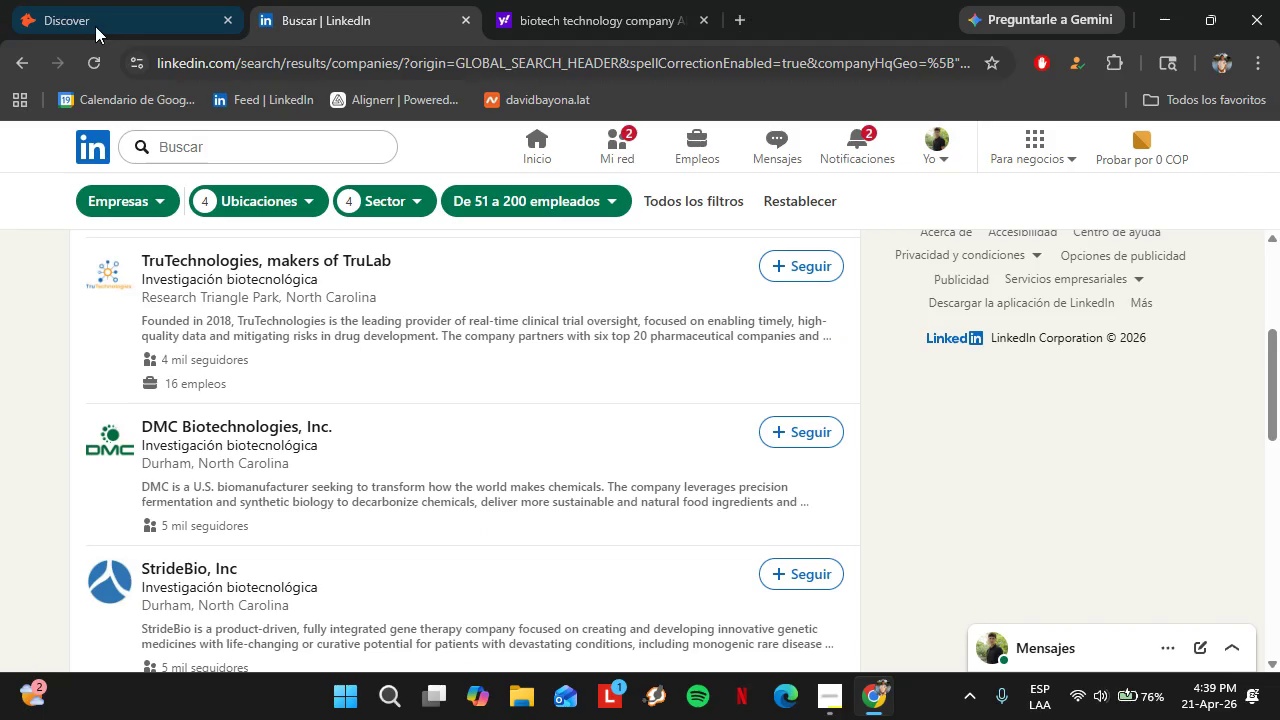 
left_click([95, 25])
 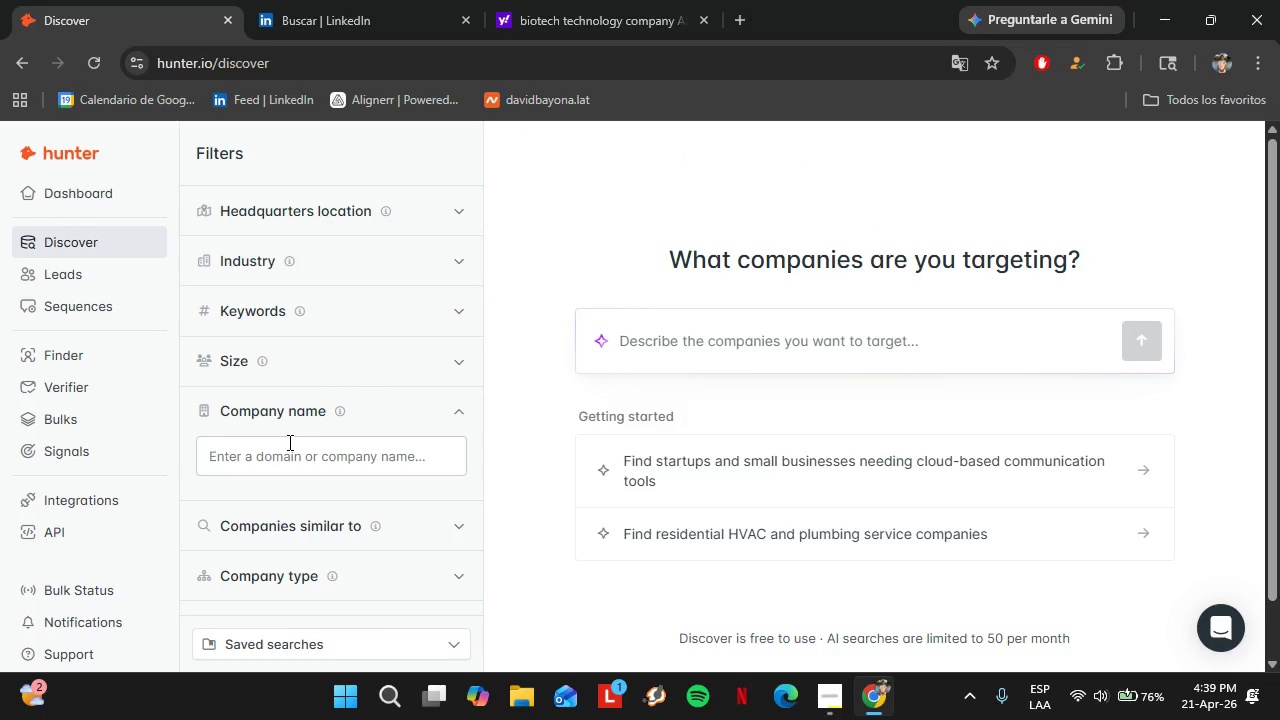 
left_click([288, 442])
 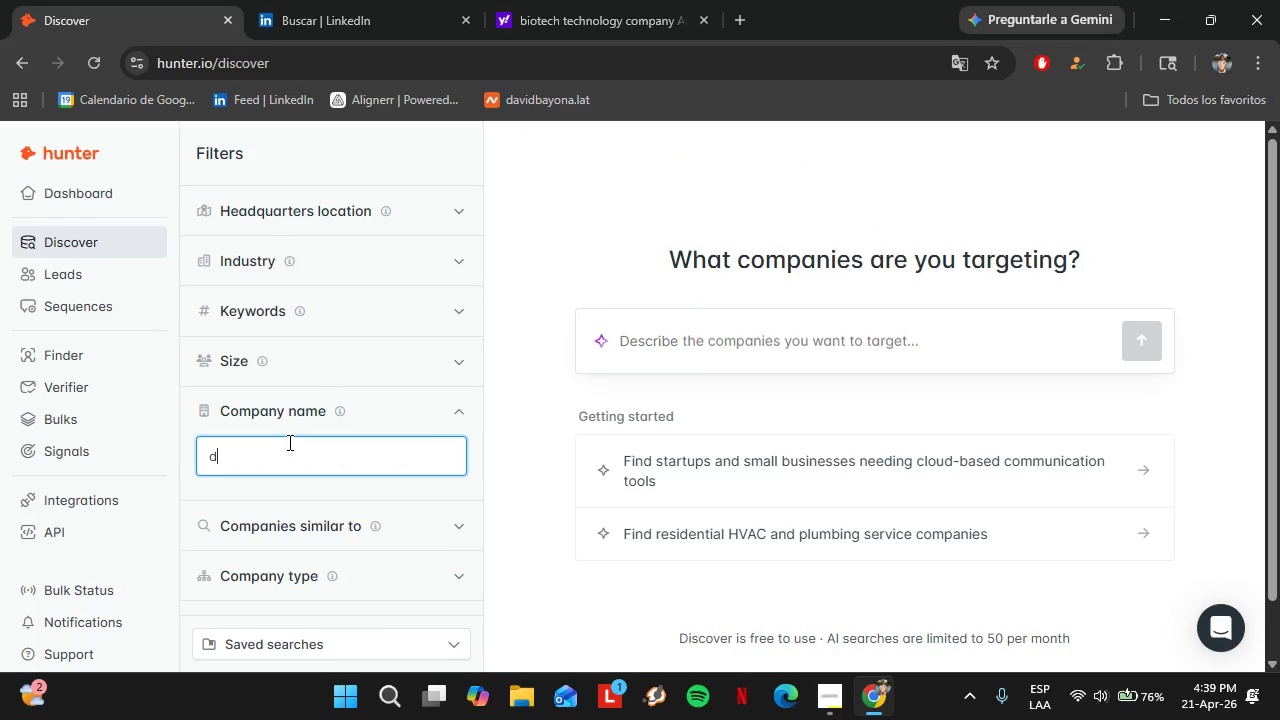 
type(dmc bio)
 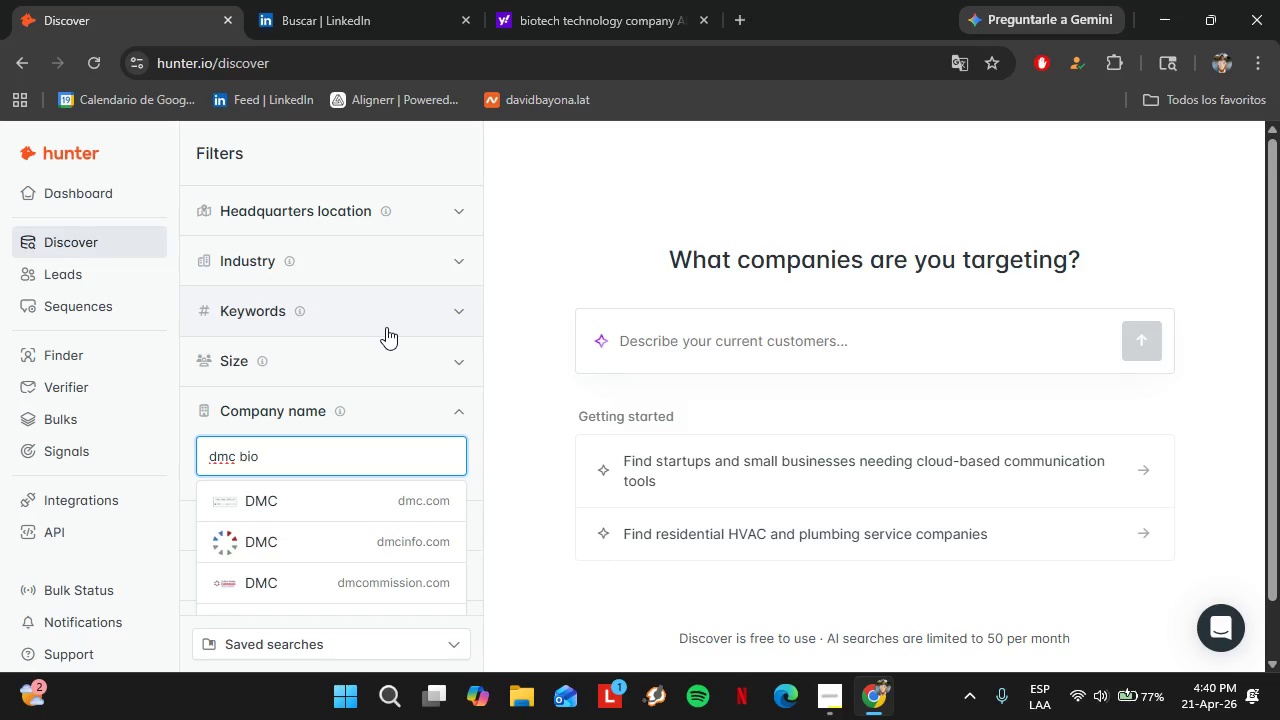 
wait(39.25)
 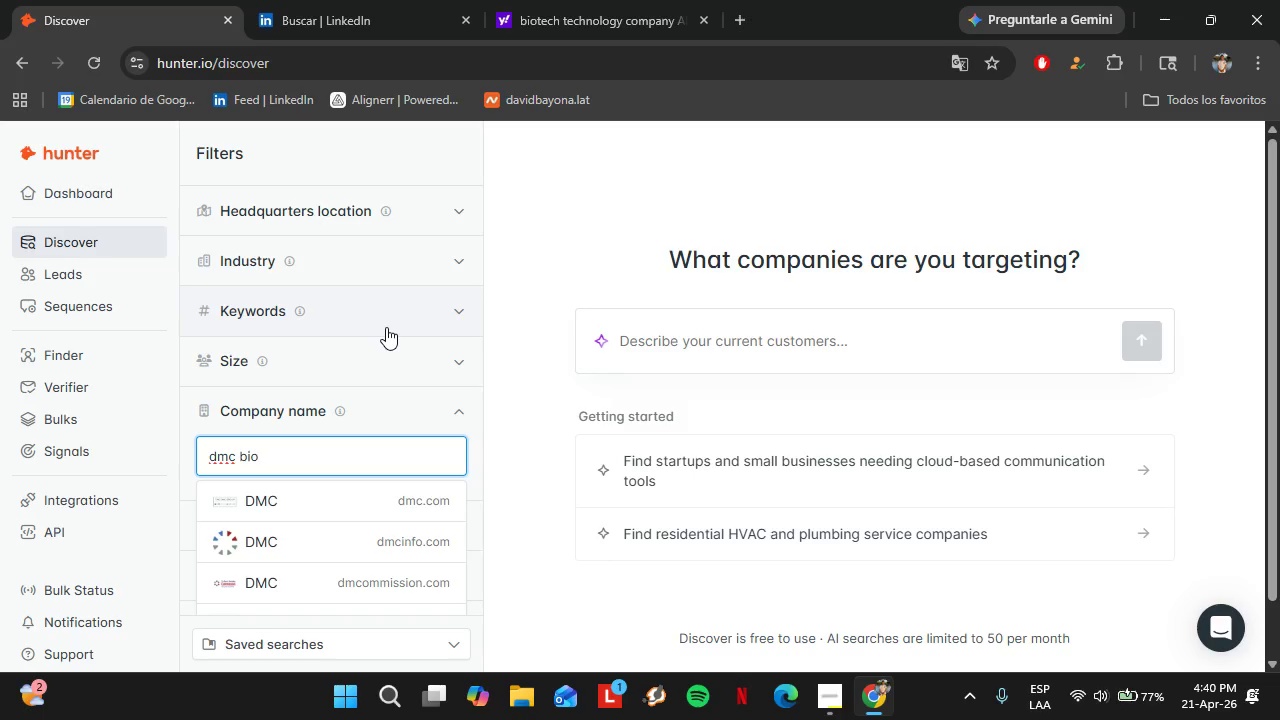 
left_click([324, 4])
 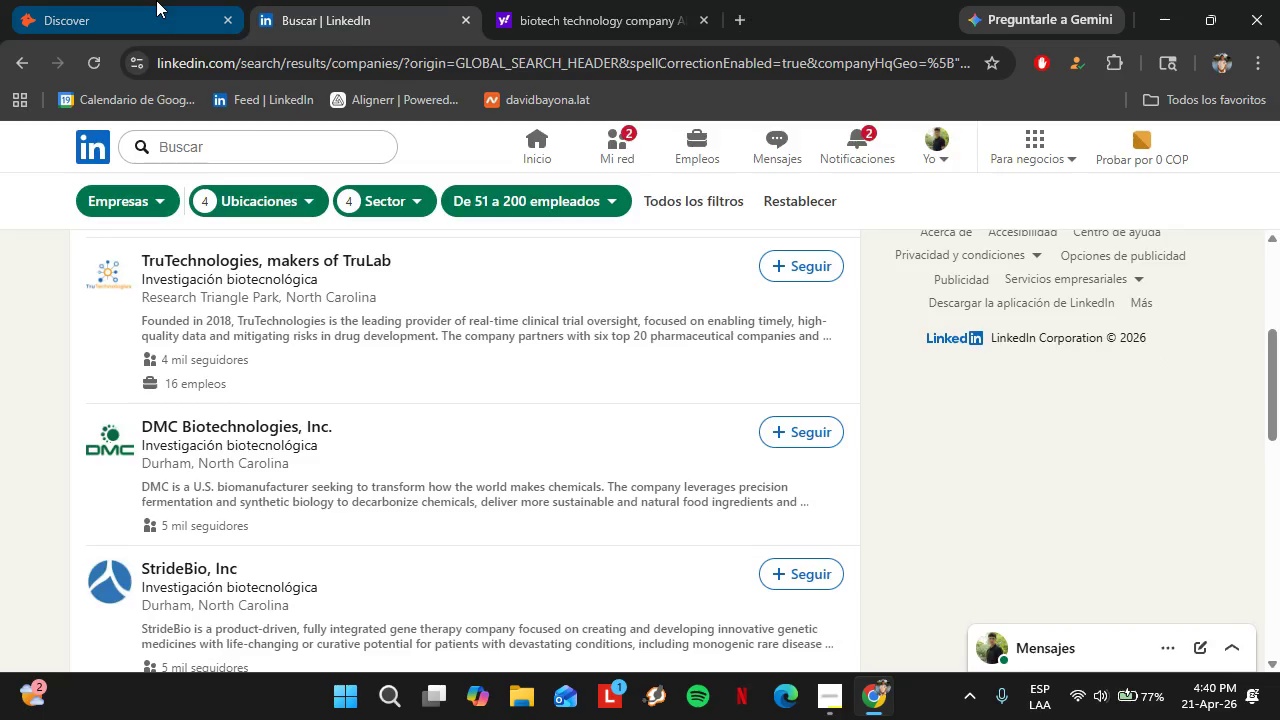 
left_click([156, 0])
 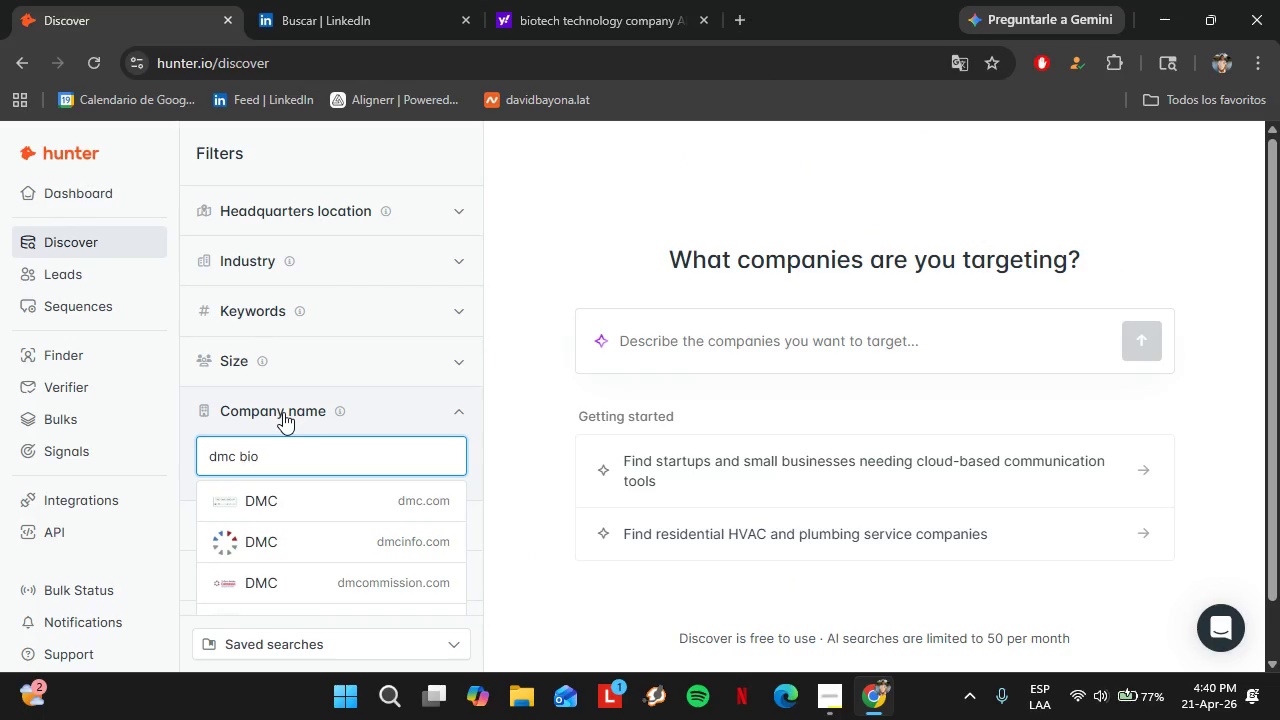 
type(technologies)
 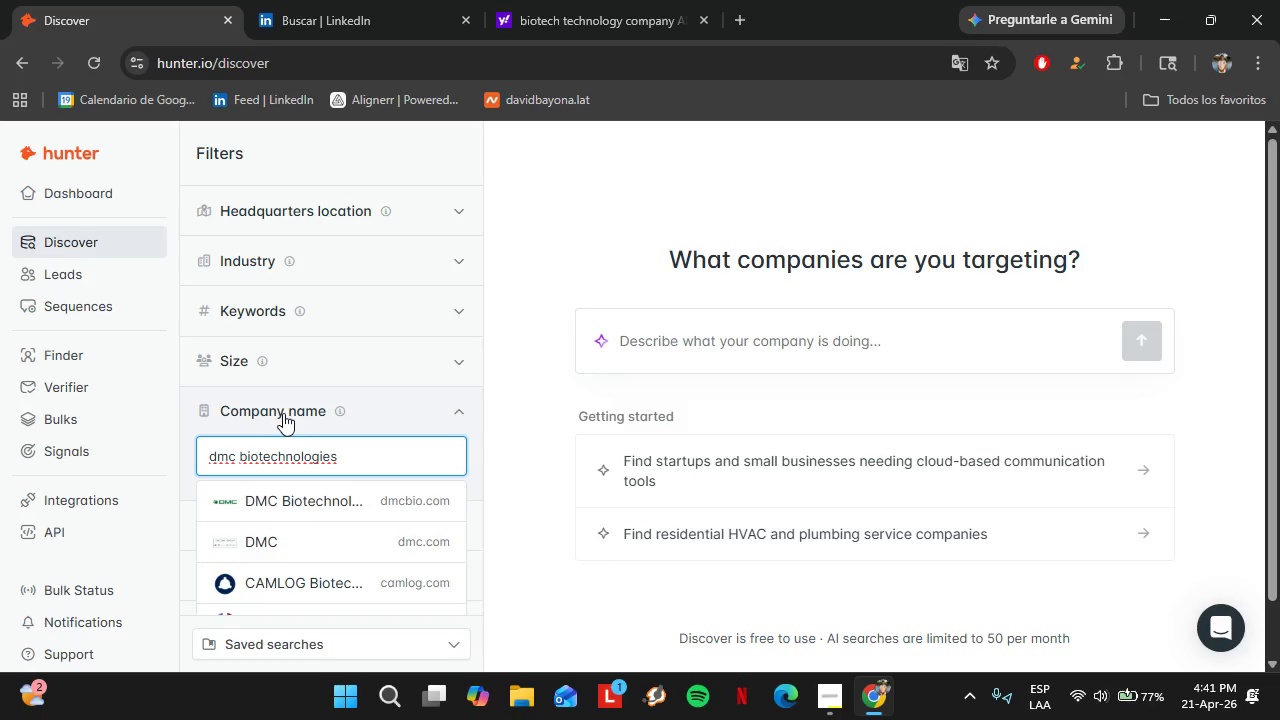 
wait(21.55)
 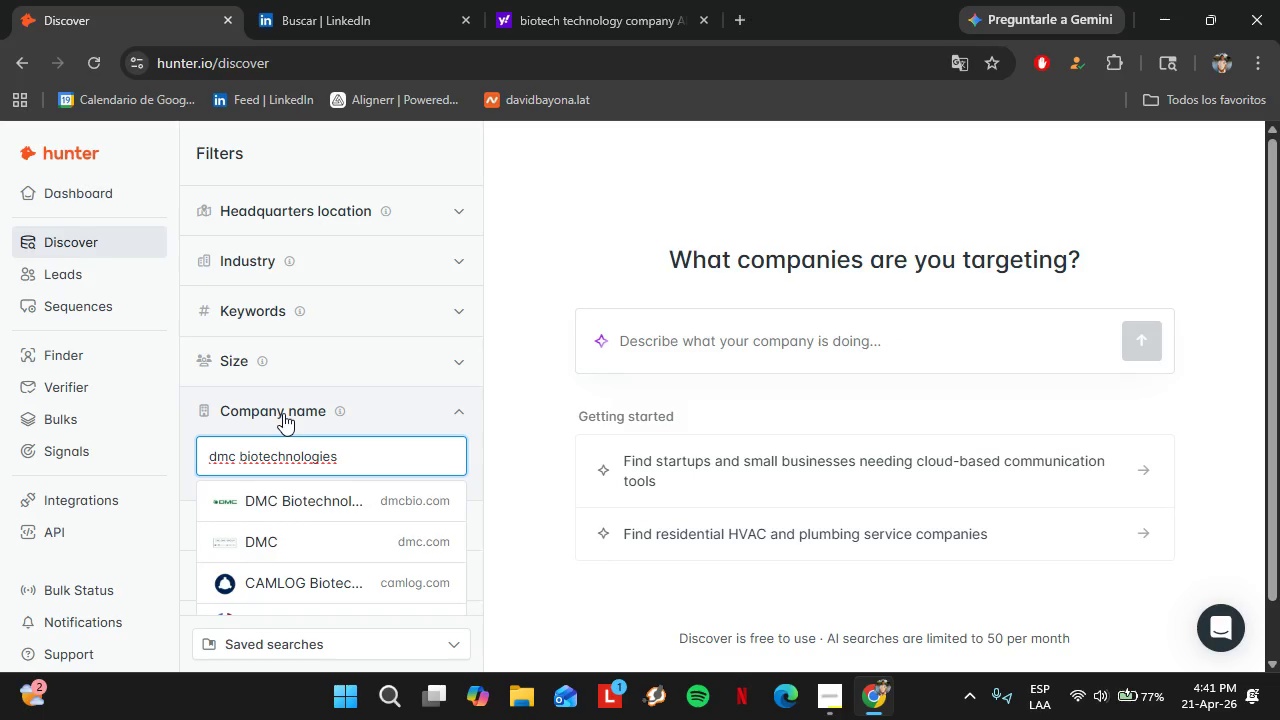 
left_click([322, 499])
 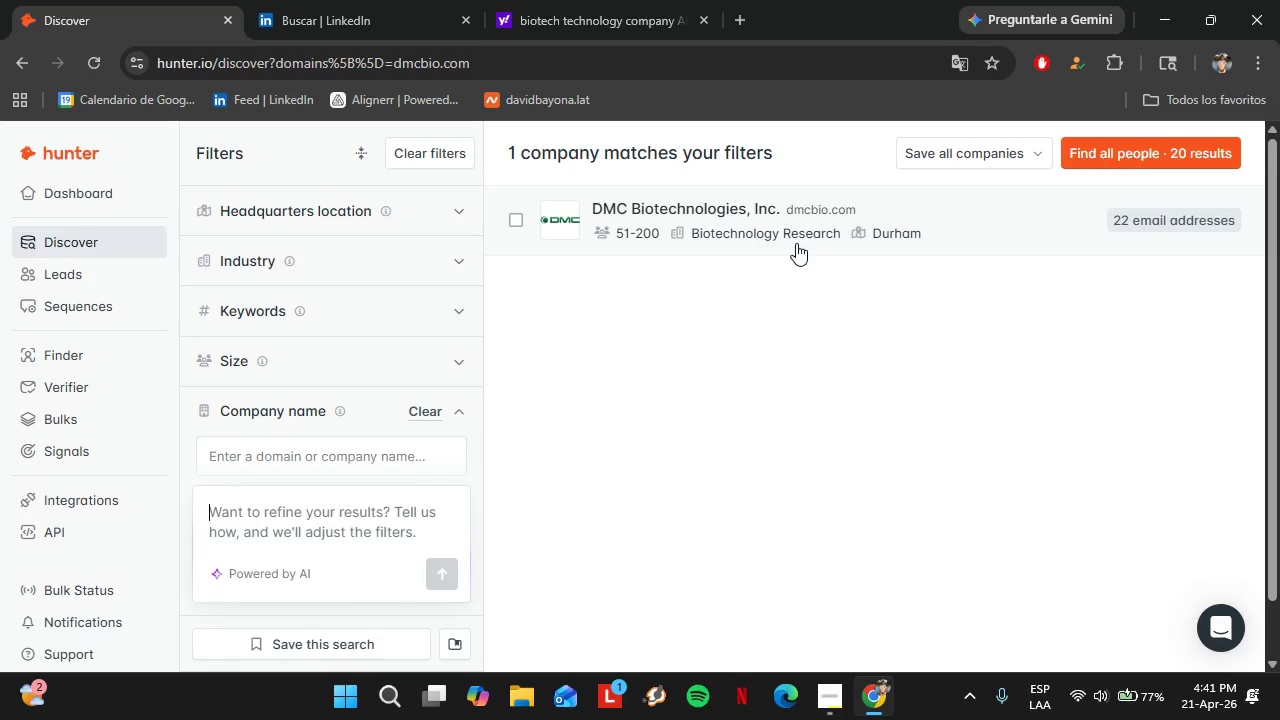 
mouse_move([876, 222])
 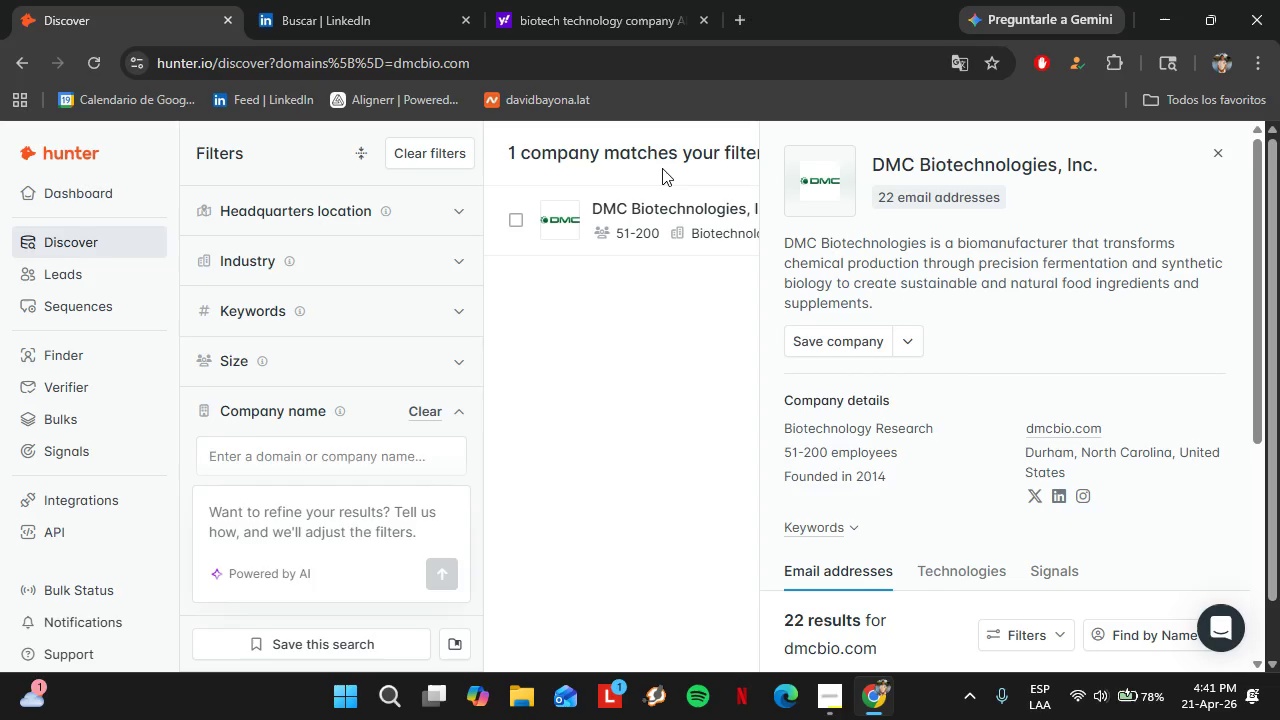 
wait(25.87)
 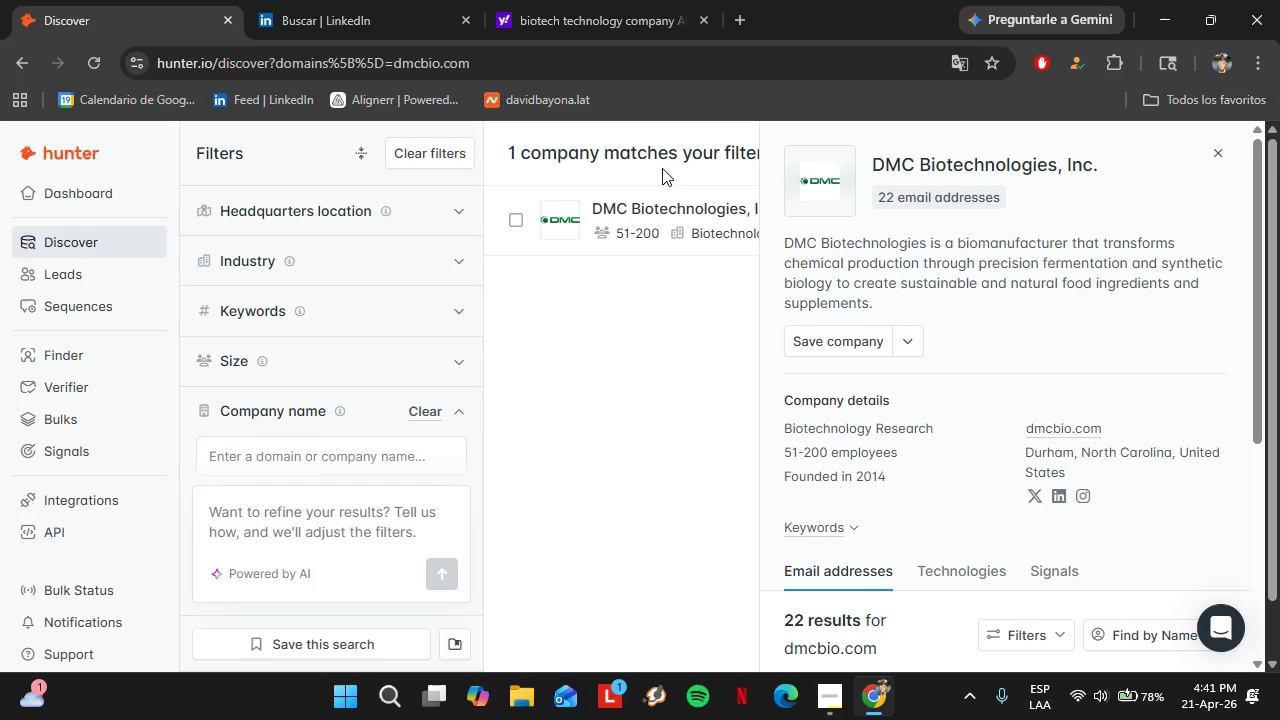 
scroll: coordinate [1018, 452], scroll_direction: down, amount: 11.0
 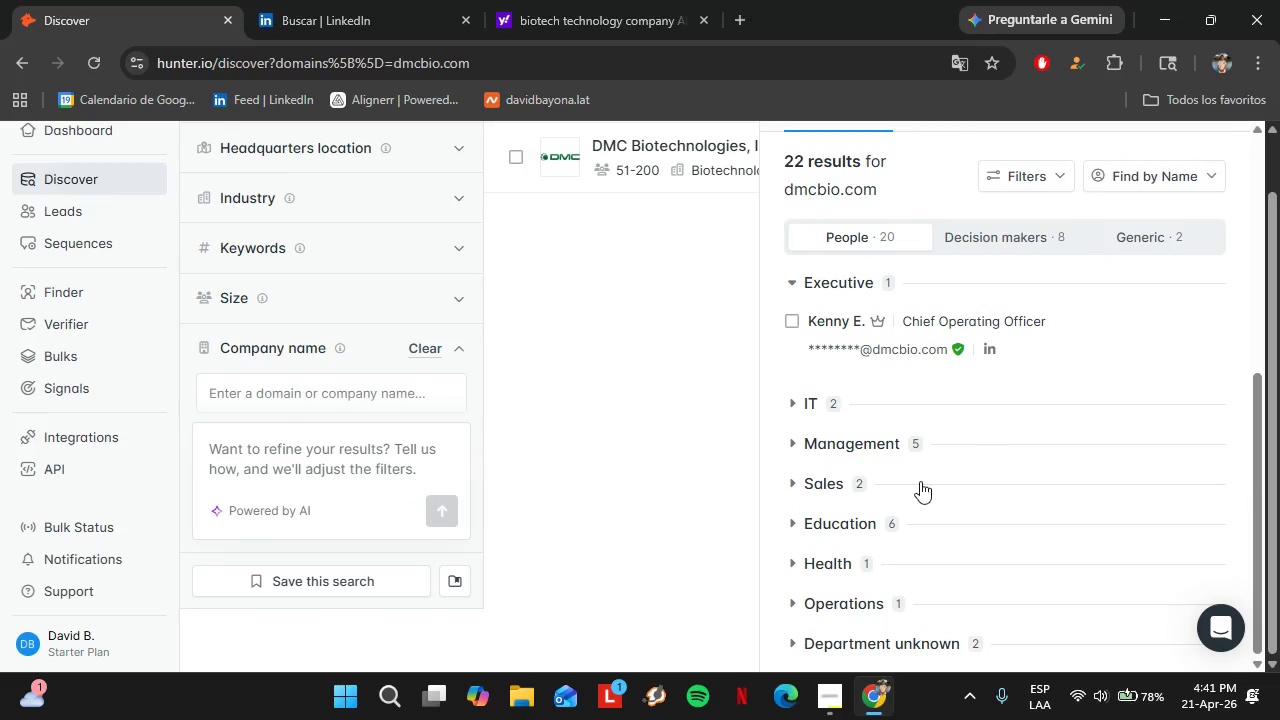 
wait(5.71)
 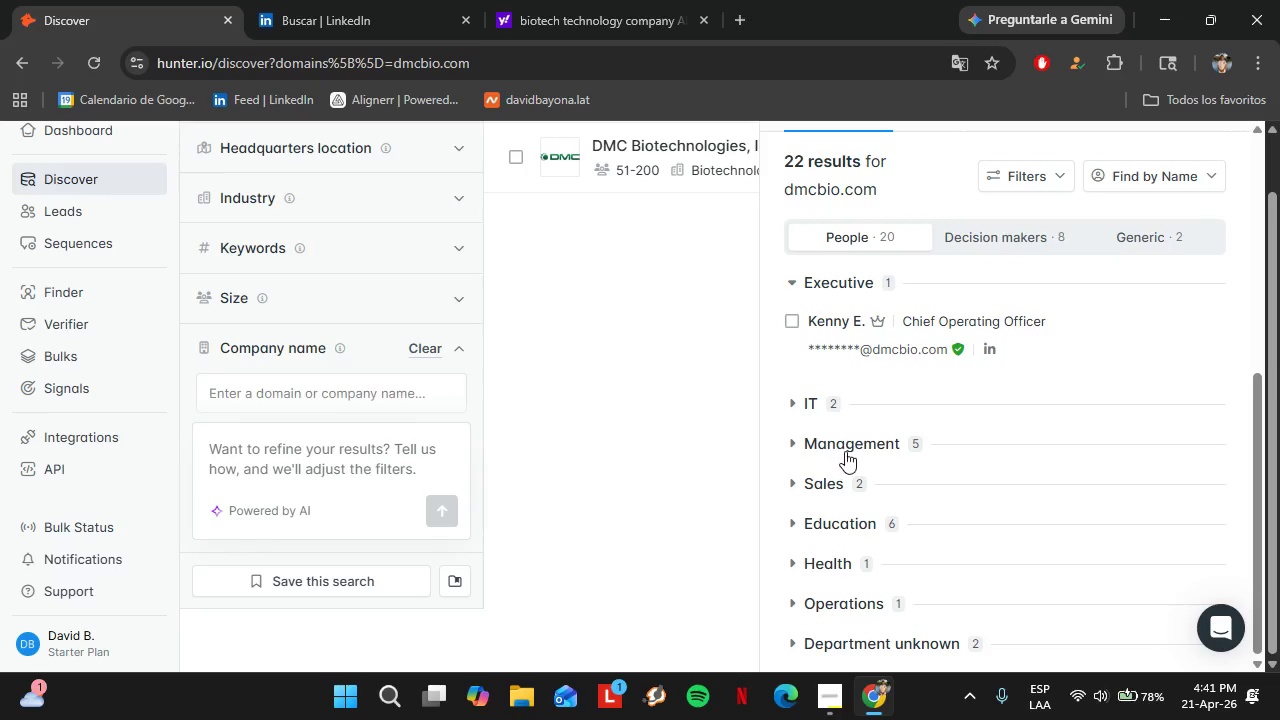 
left_click([845, 450])
 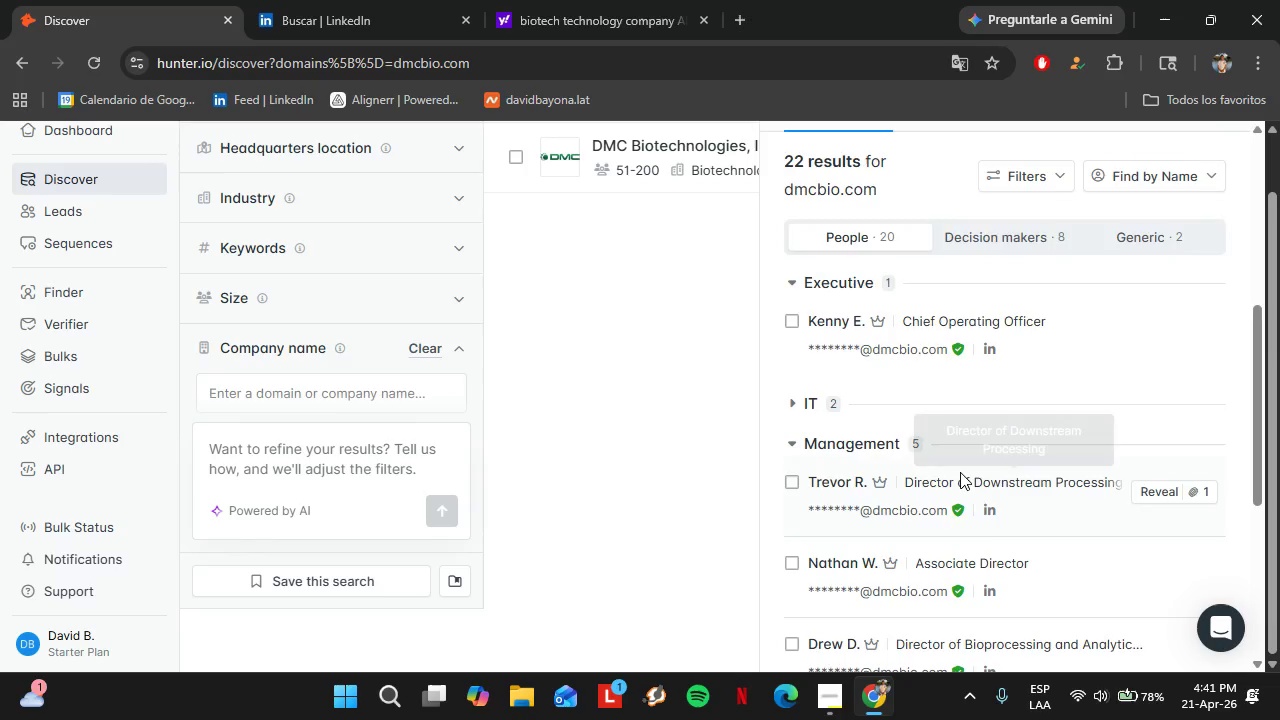 
scroll: coordinate [960, 472], scroll_direction: down, amount: 3.0
 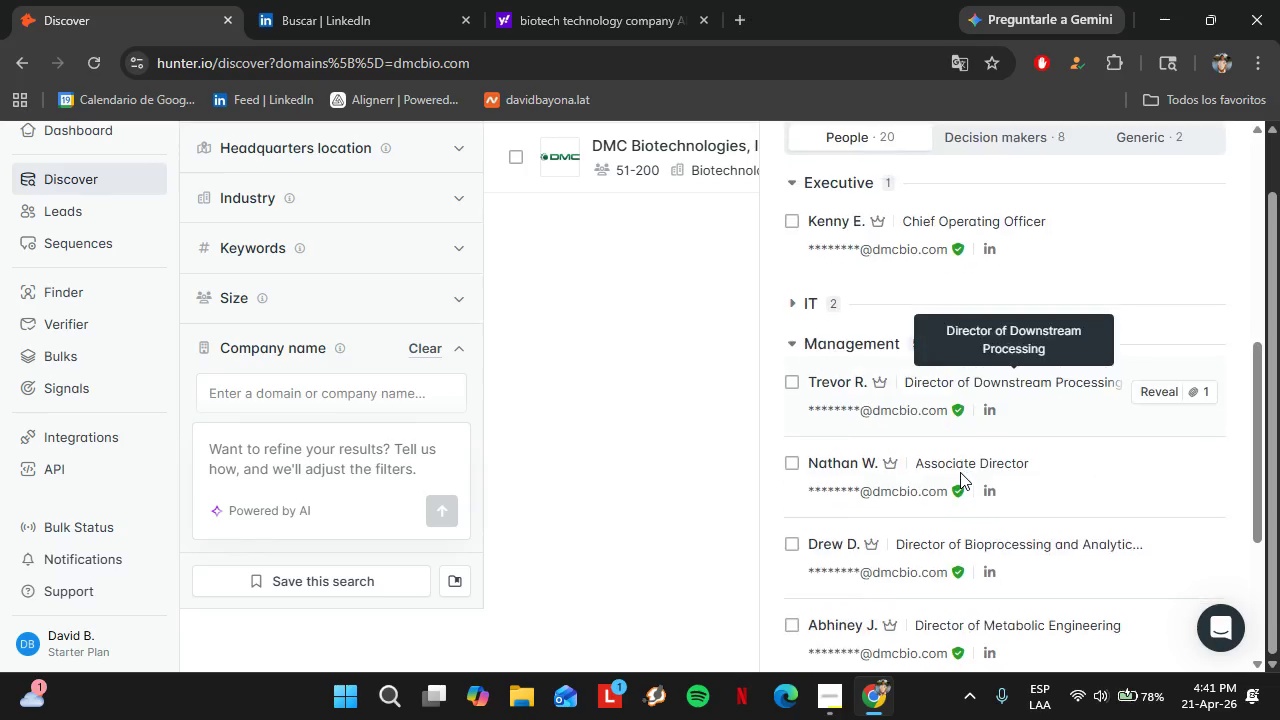 
mouse_move([998, 430])
 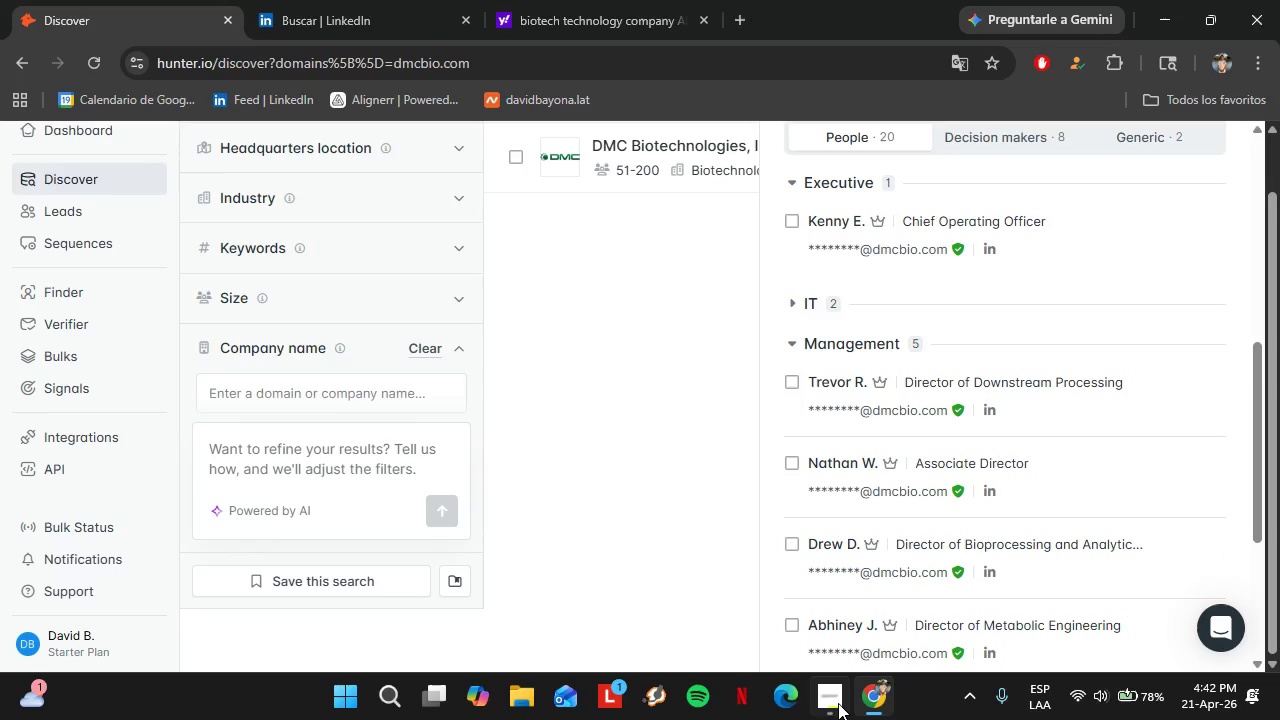 
left_click([837, 702])